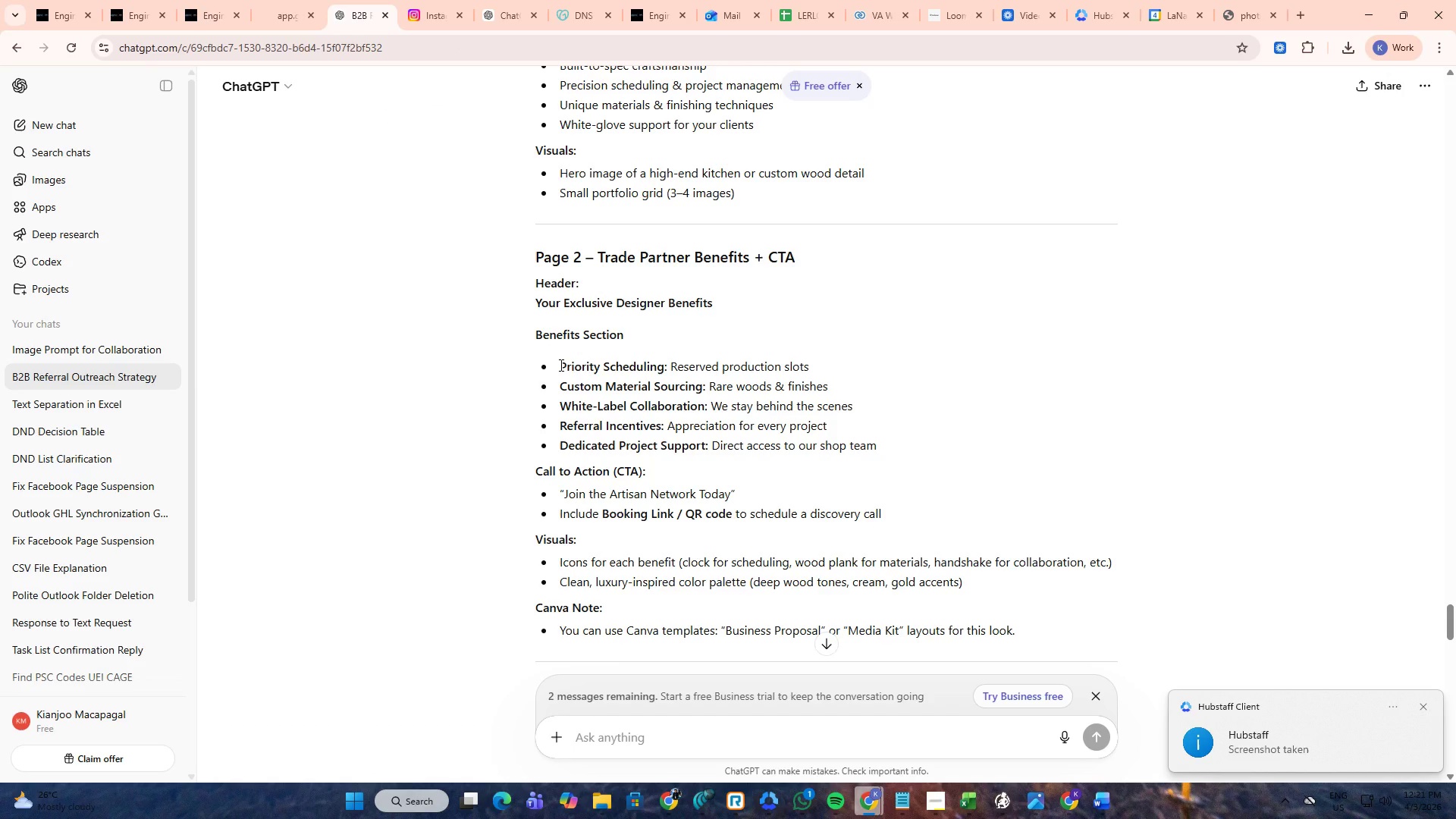 
left_click_drag(start_coordinate=[560, 365], to_coordinate=[905, 443])
 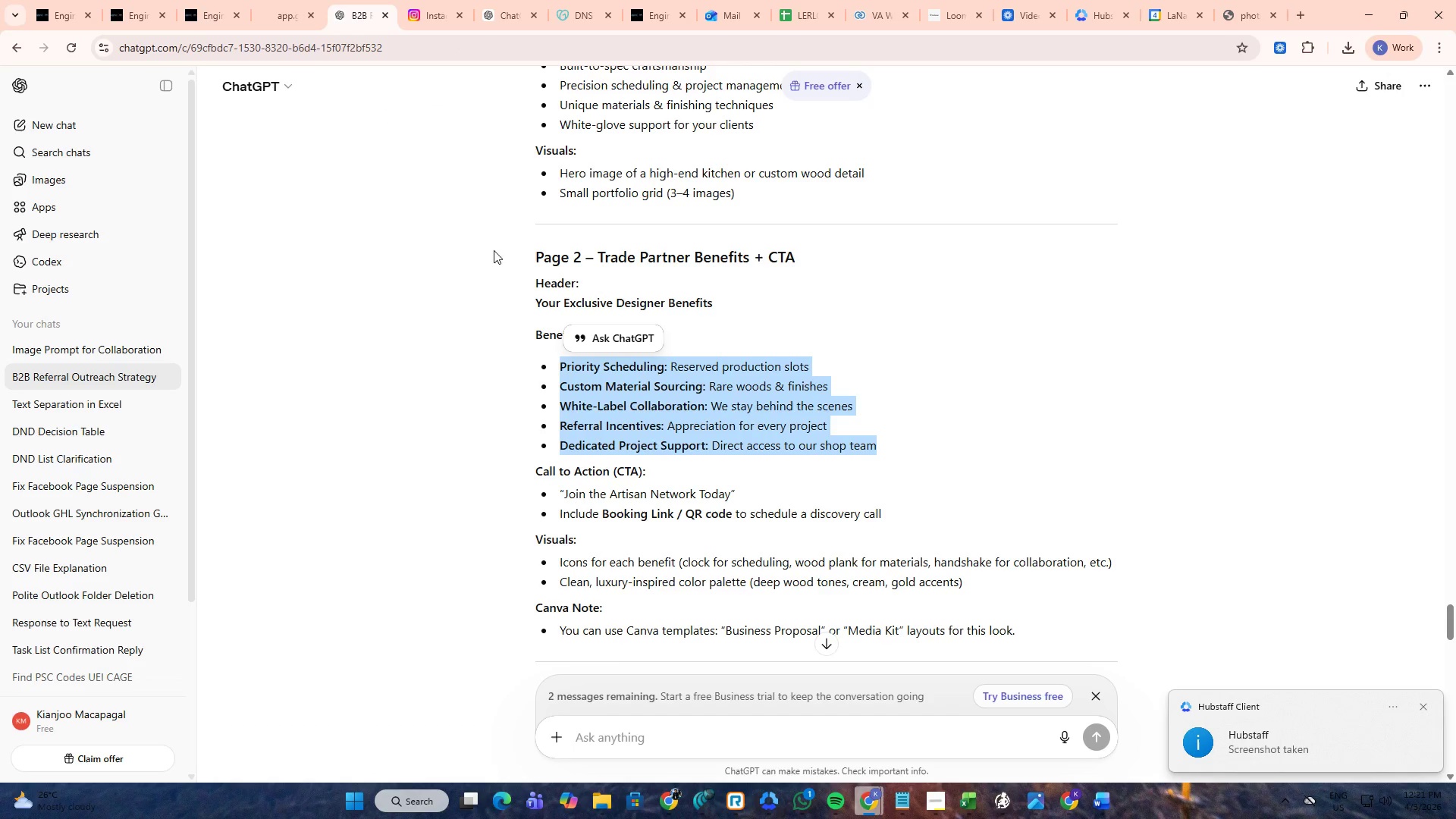 
key(Control+C)
 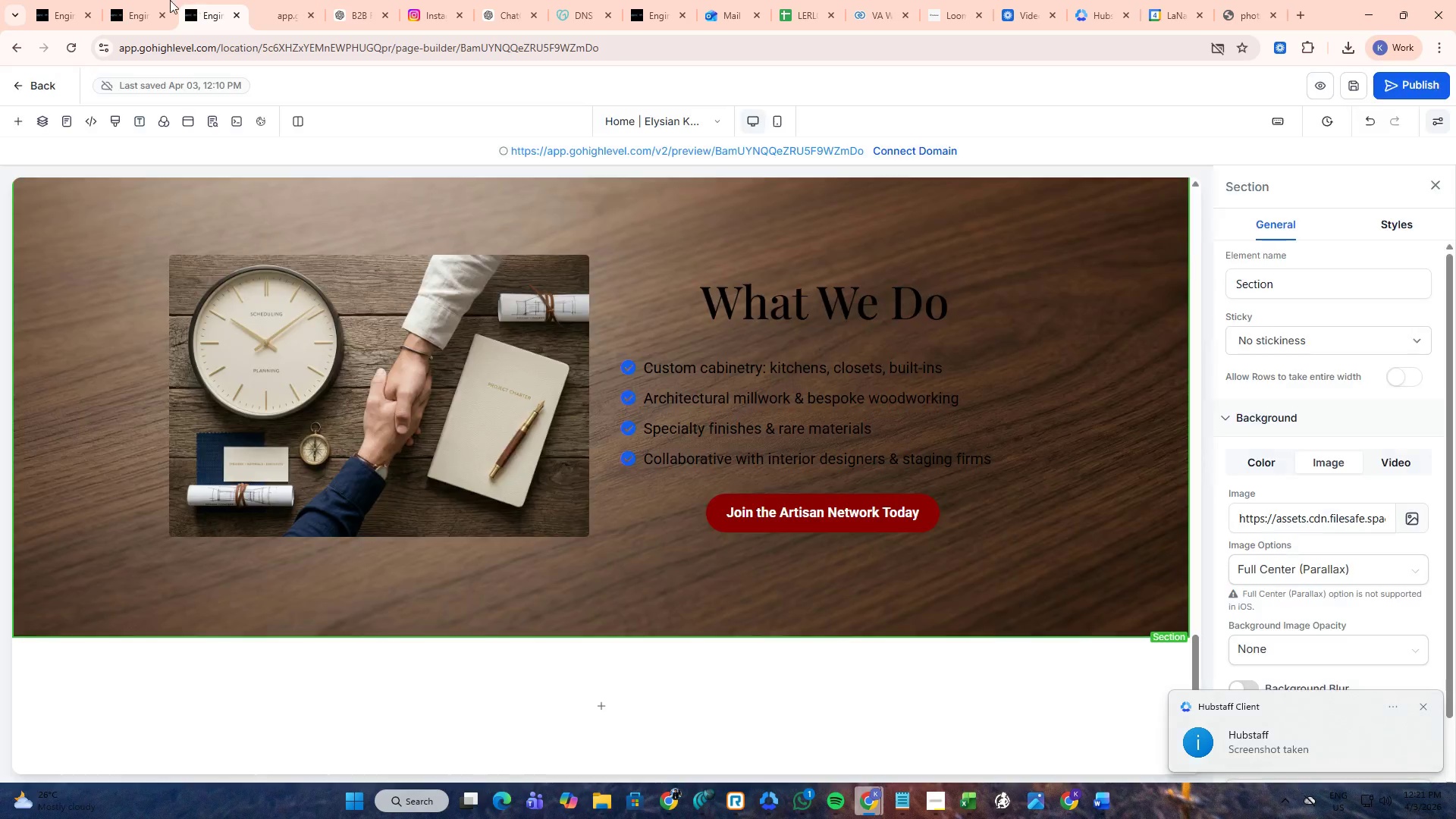 
double_click([162, 0])
 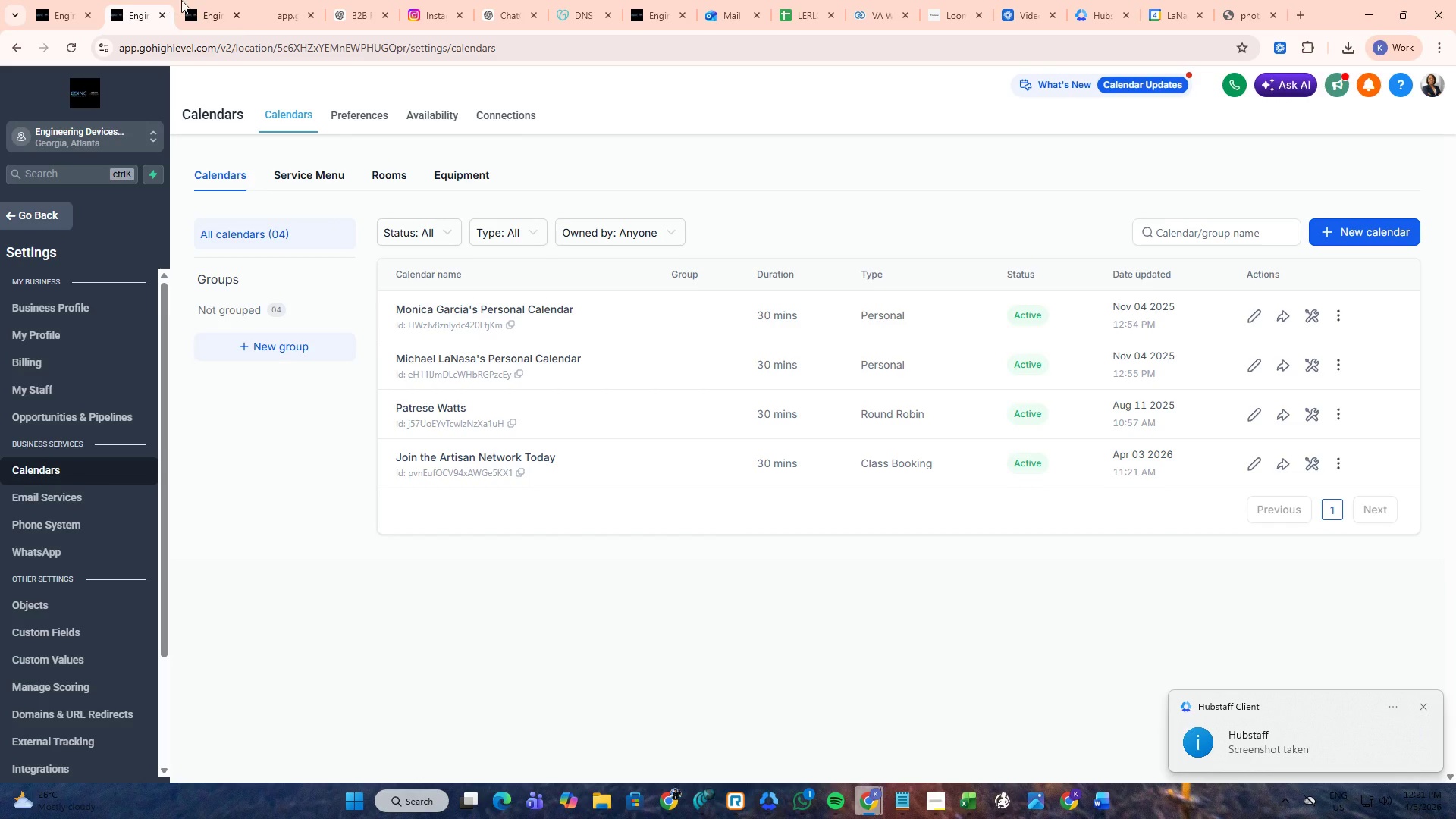 
left_click([183, 0])
 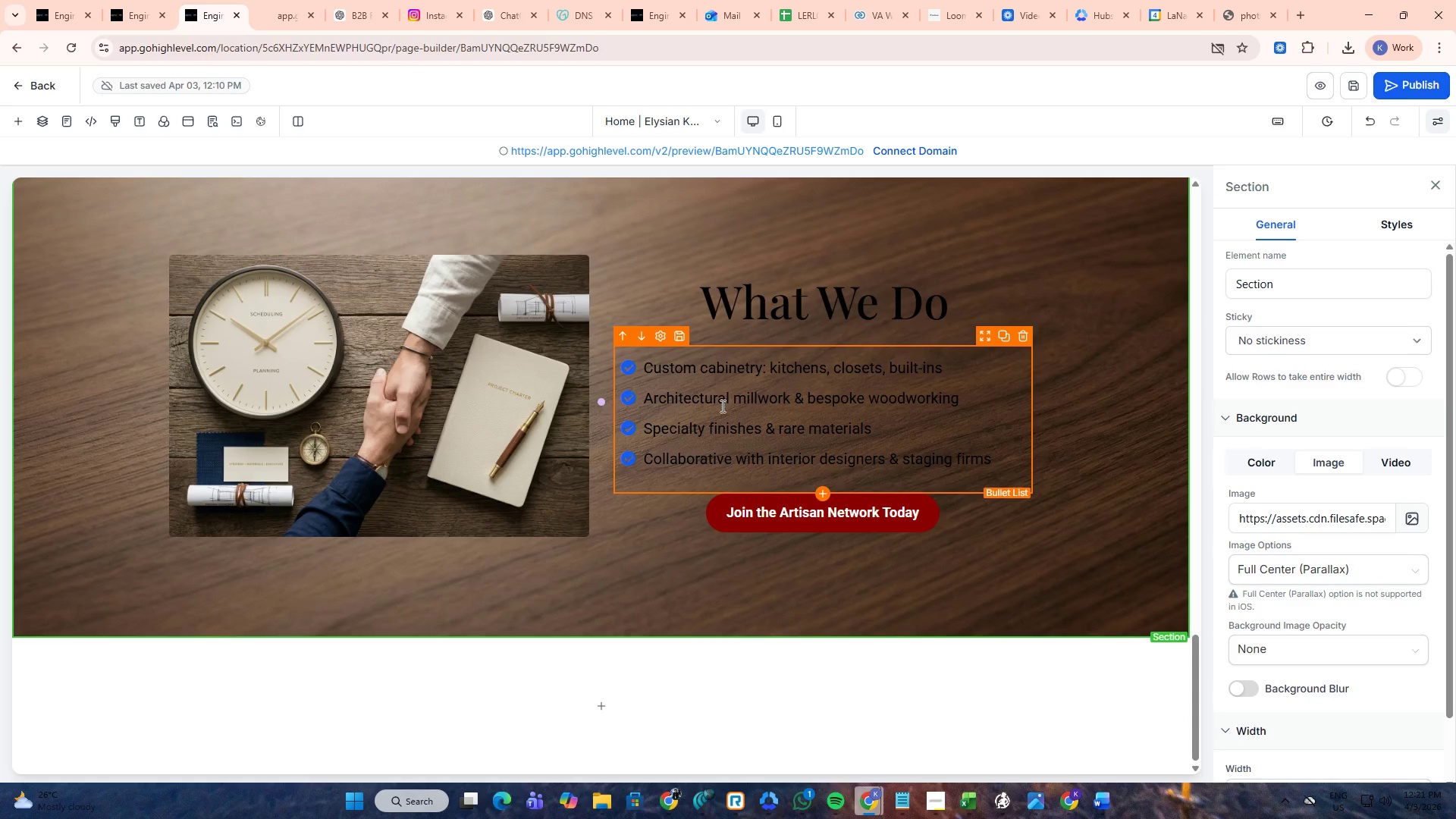 
left_click([721, 407])
 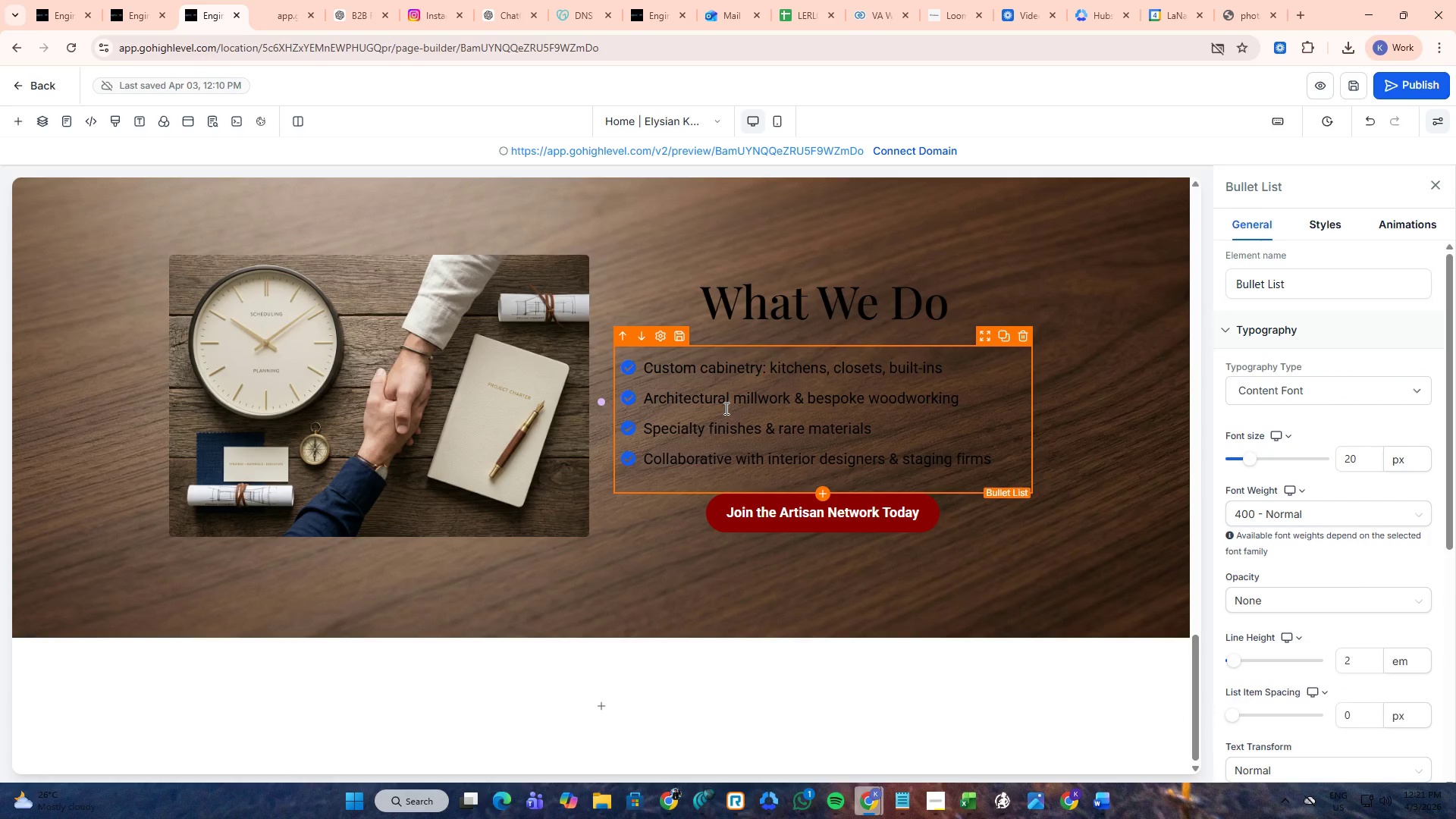 
scroll: coordinate [725, 408], scroll_direction: down, amount: 4.0
 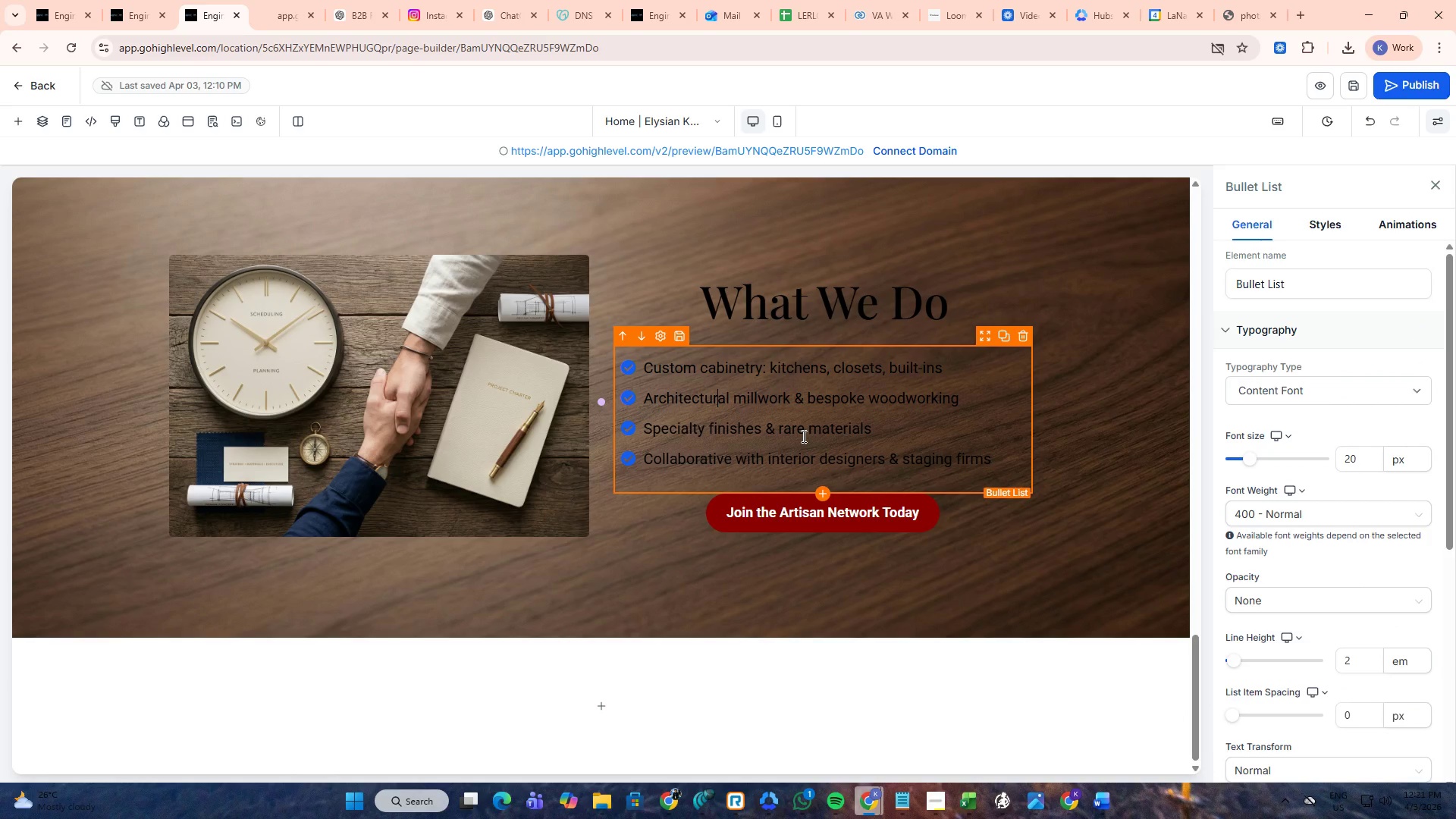 
left_click([802, 436])
 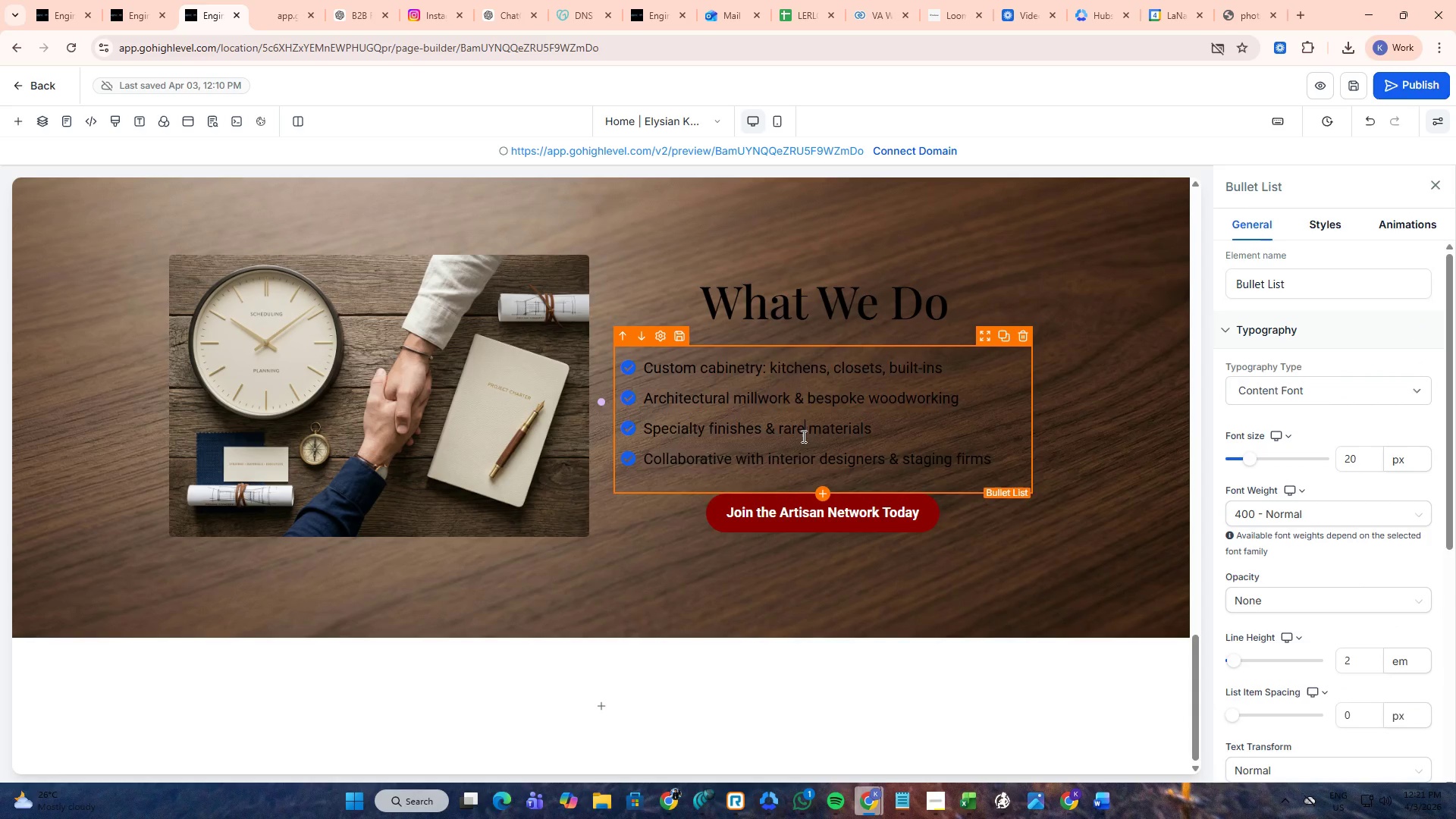 
key(Control+A)
 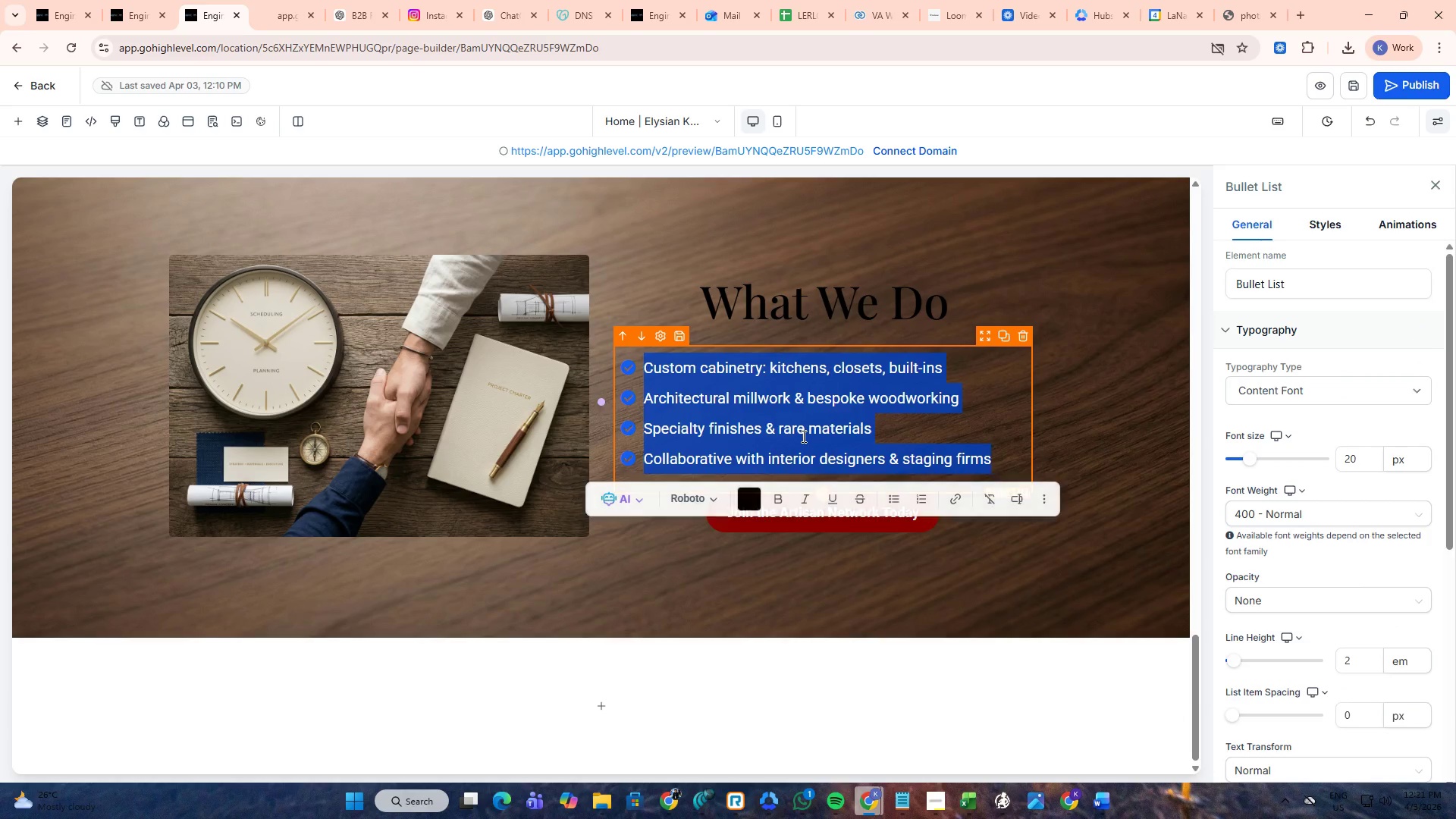 
key(Control+V)
 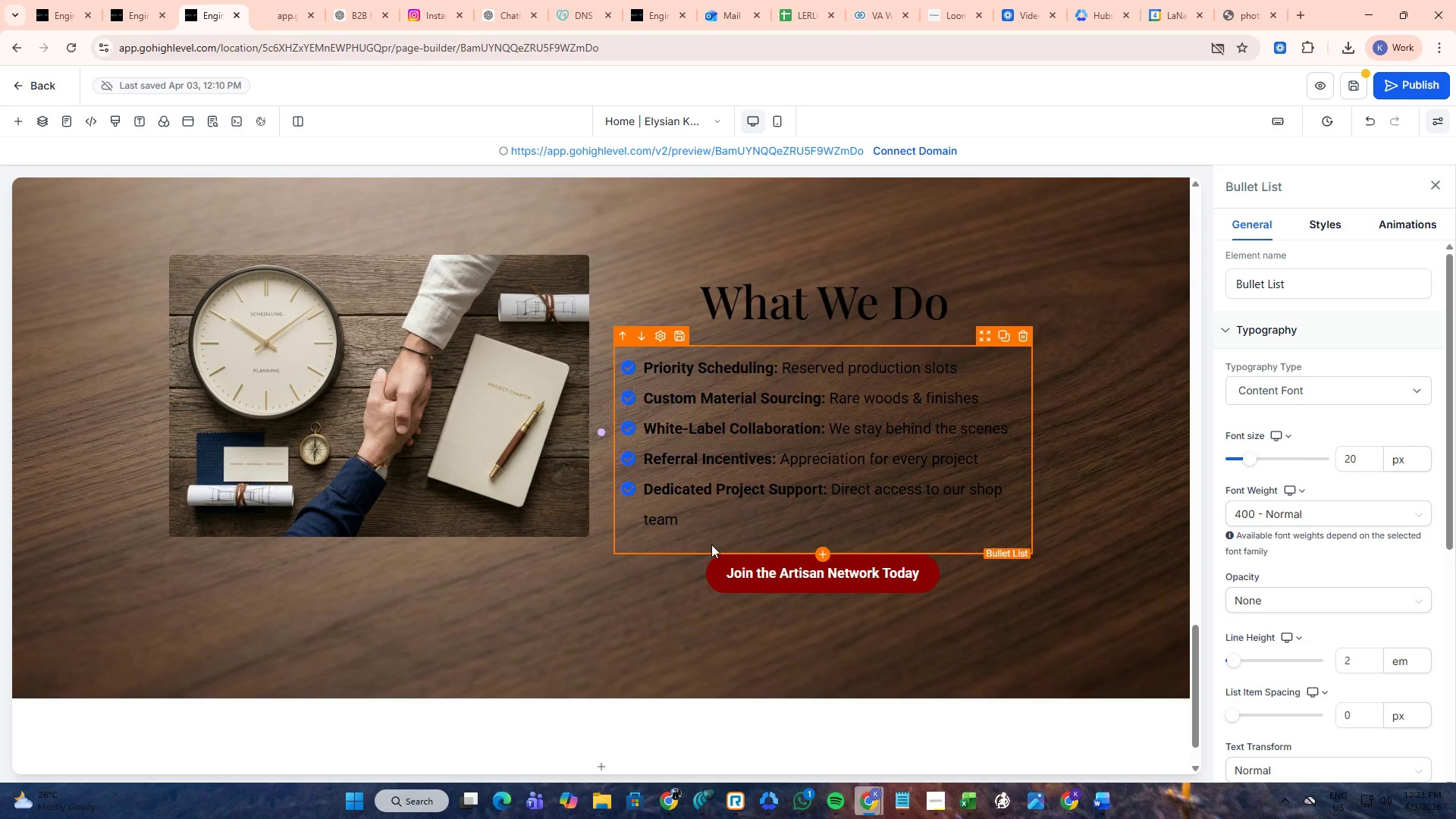 
wait(11.39)
 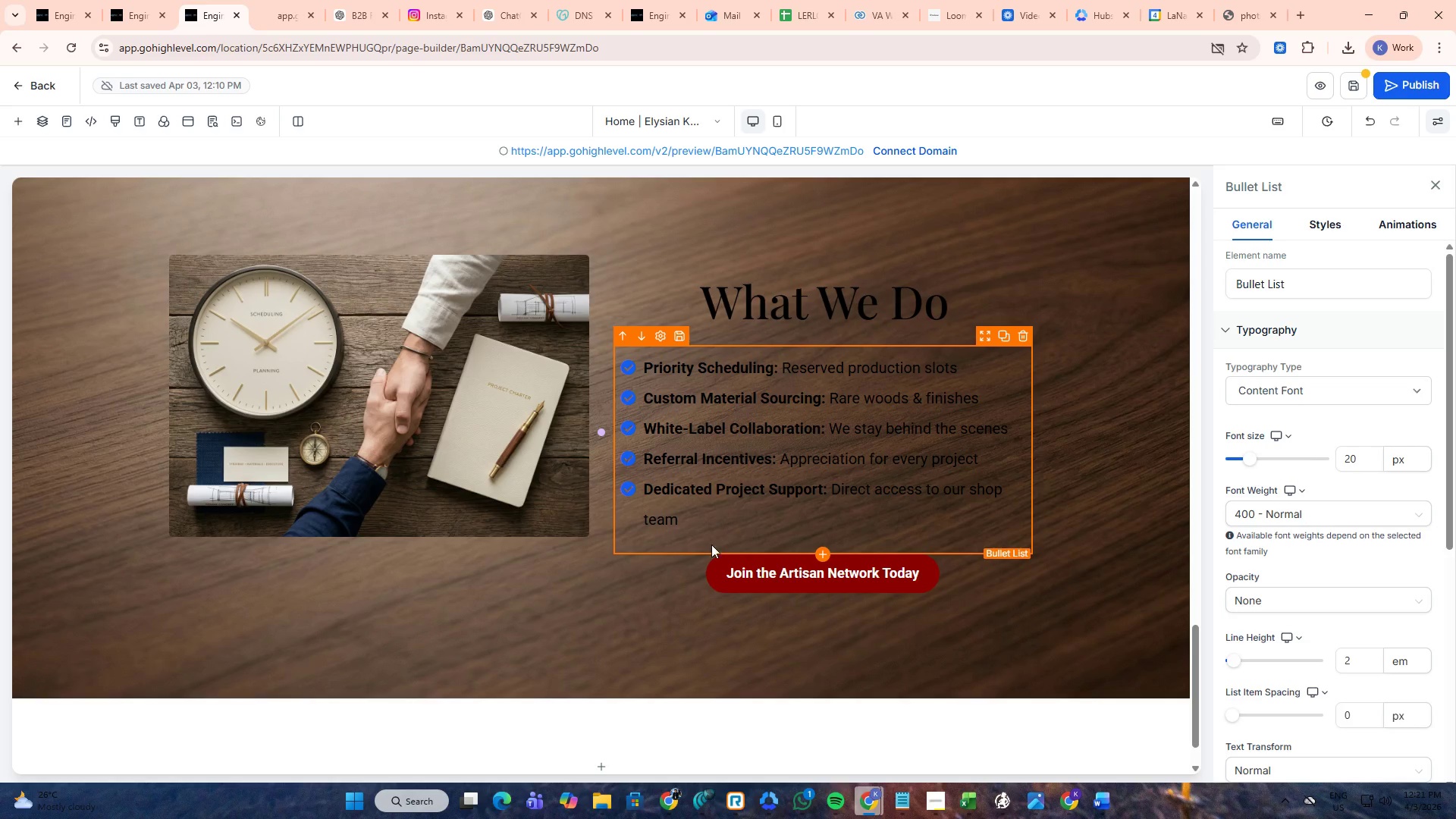 
left_click([597, 631])
 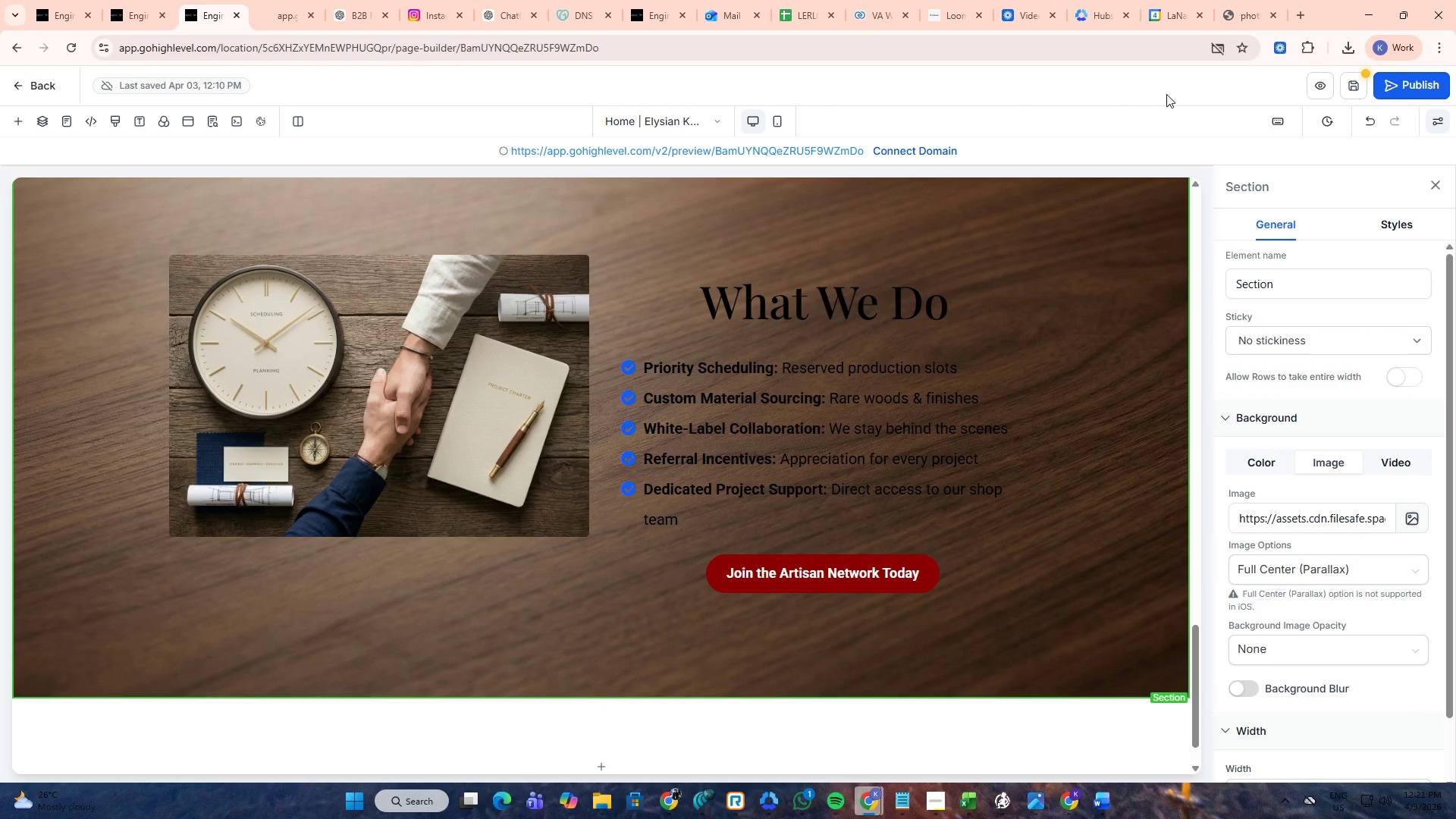 
wait(7.28)
 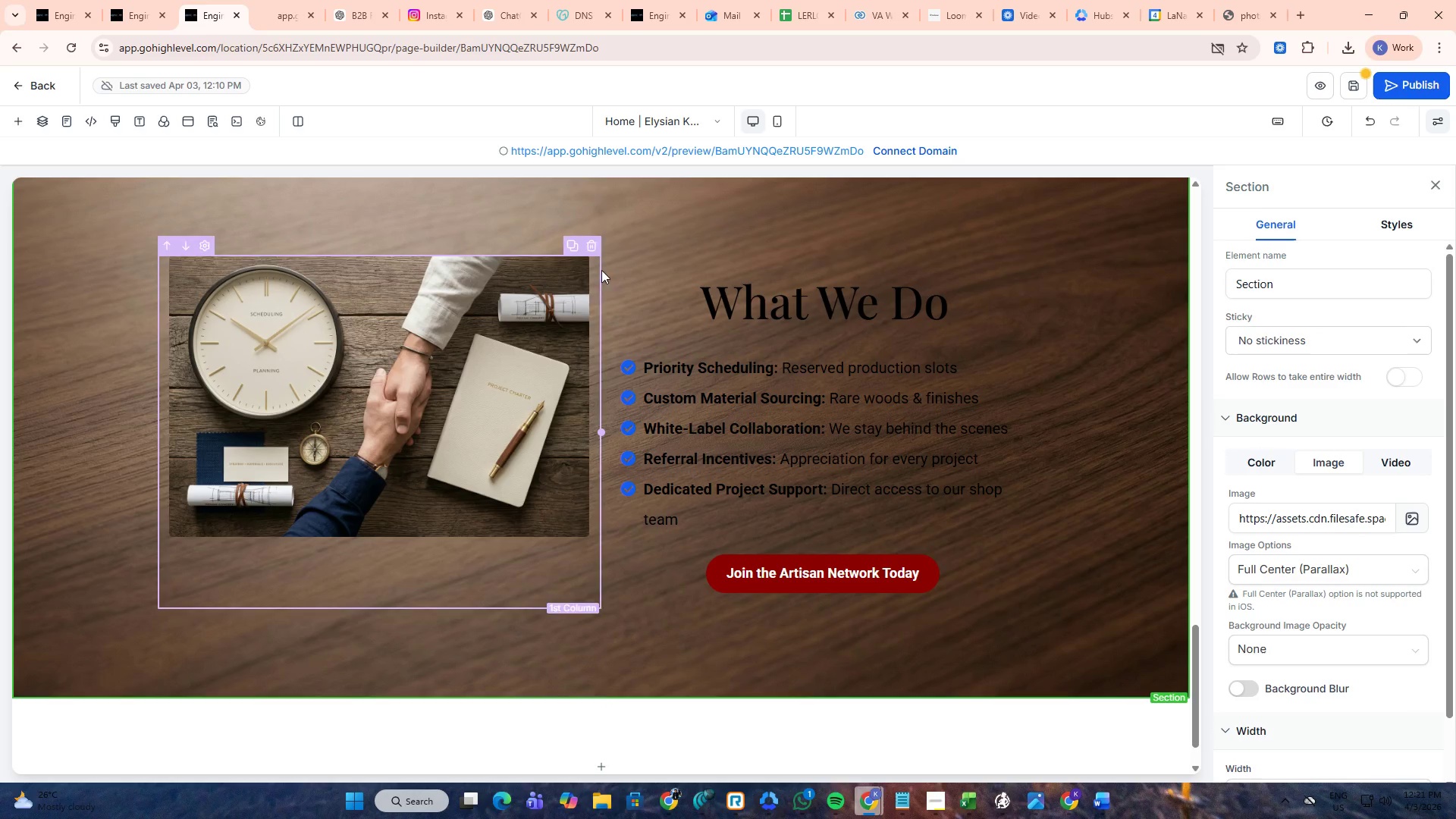 
left_click([295, 0])
 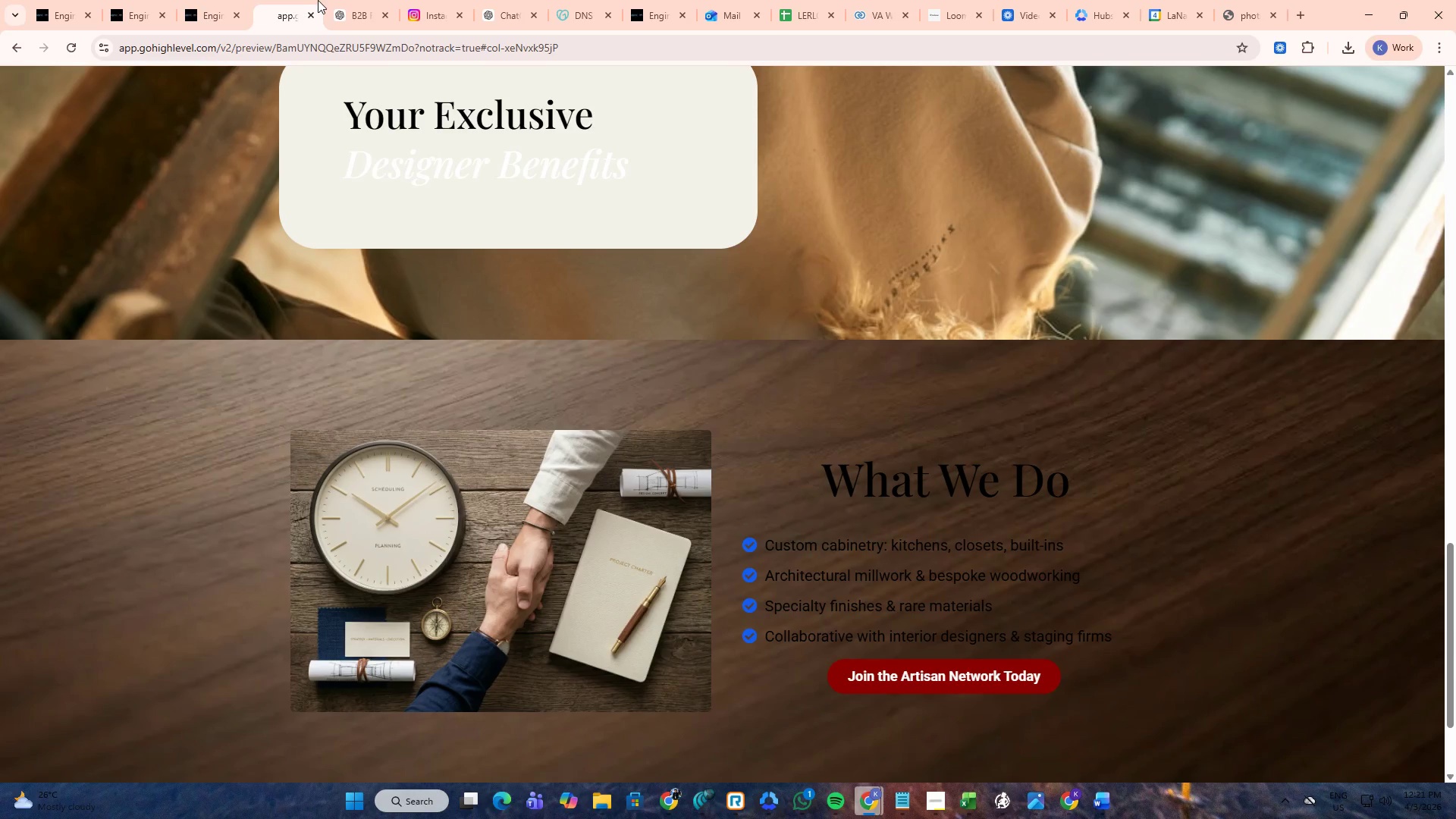 
left_click([329, 0])
 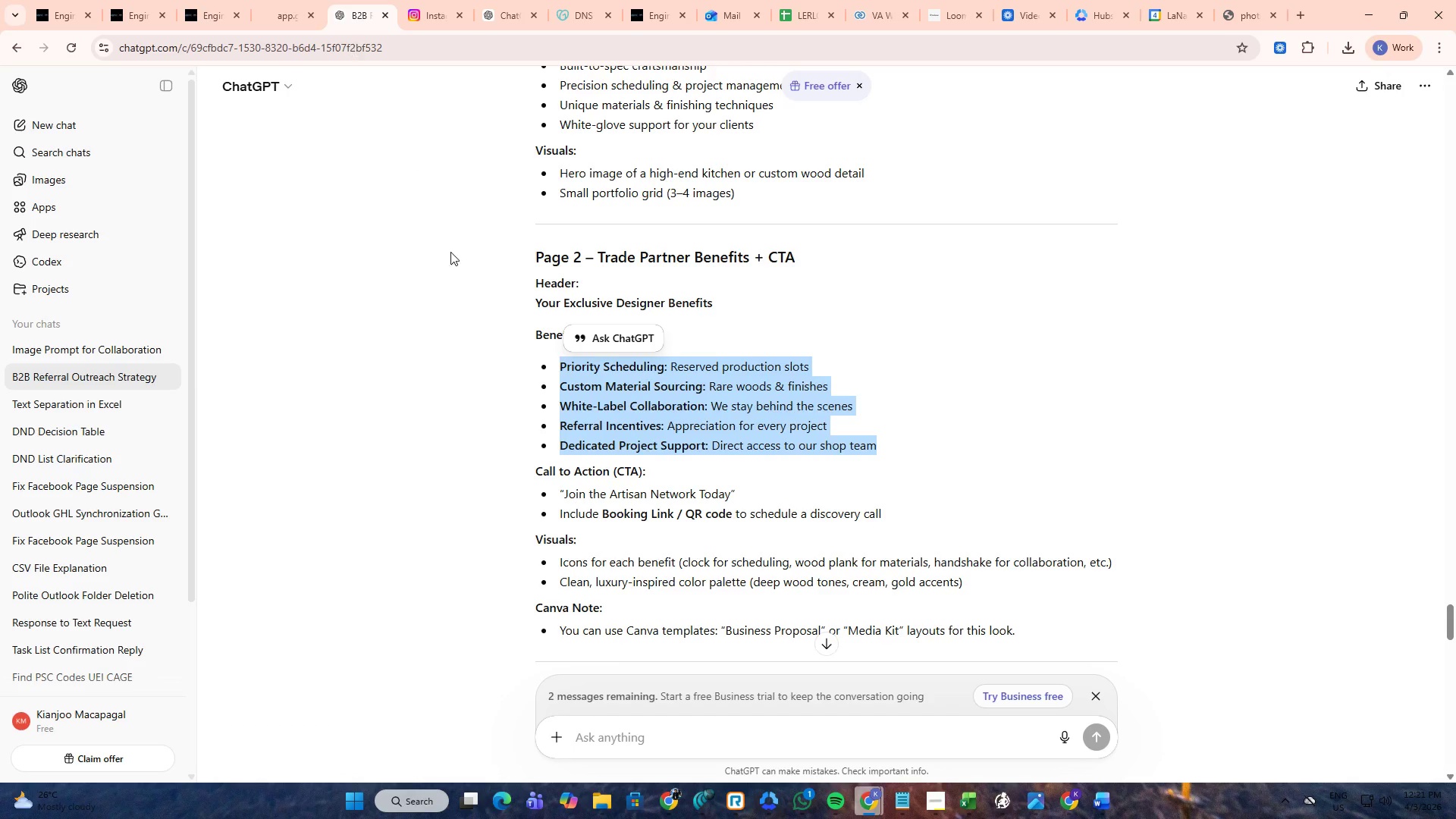 
left_click([479, 342])
 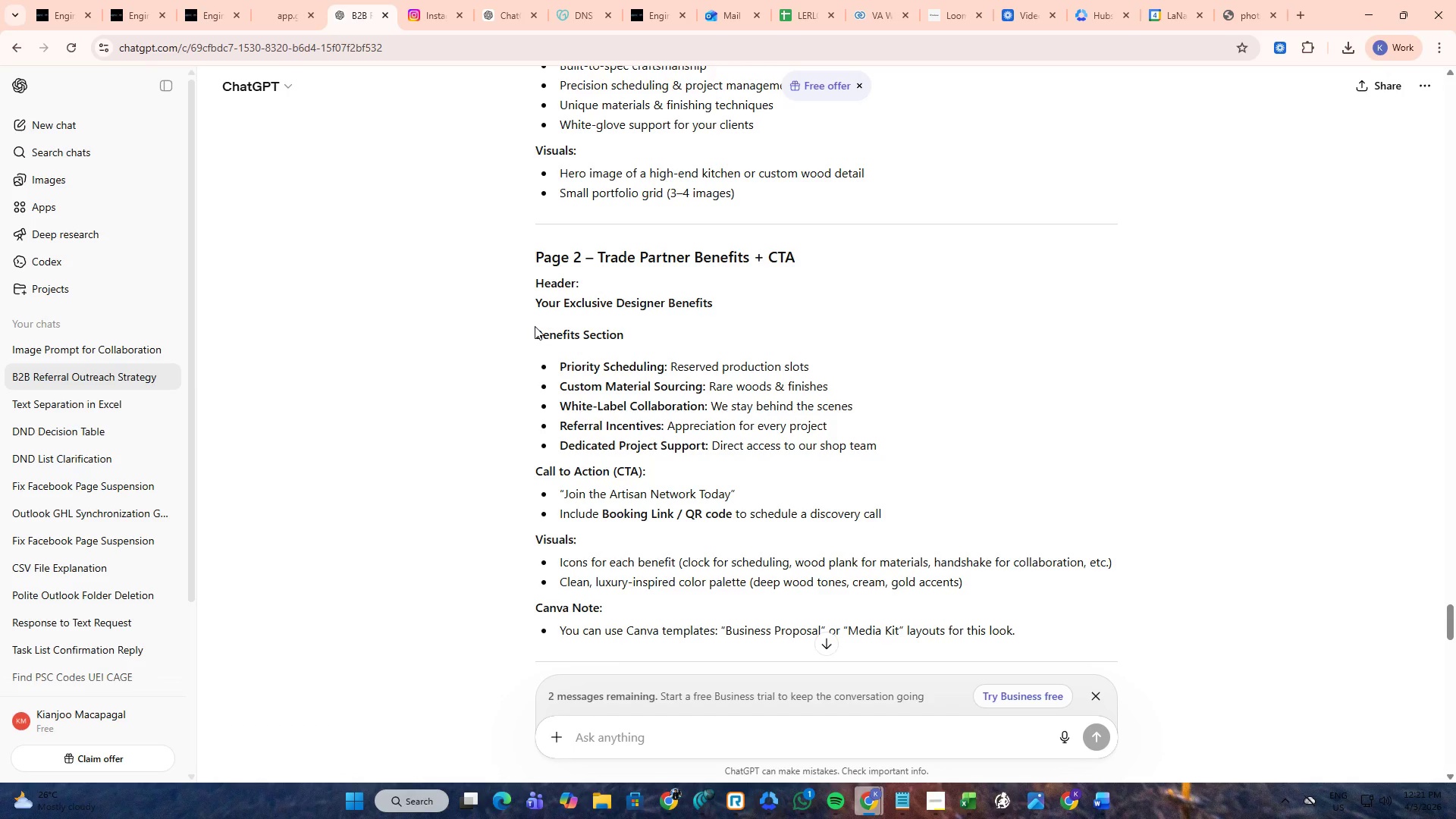 
wait(8.66)
 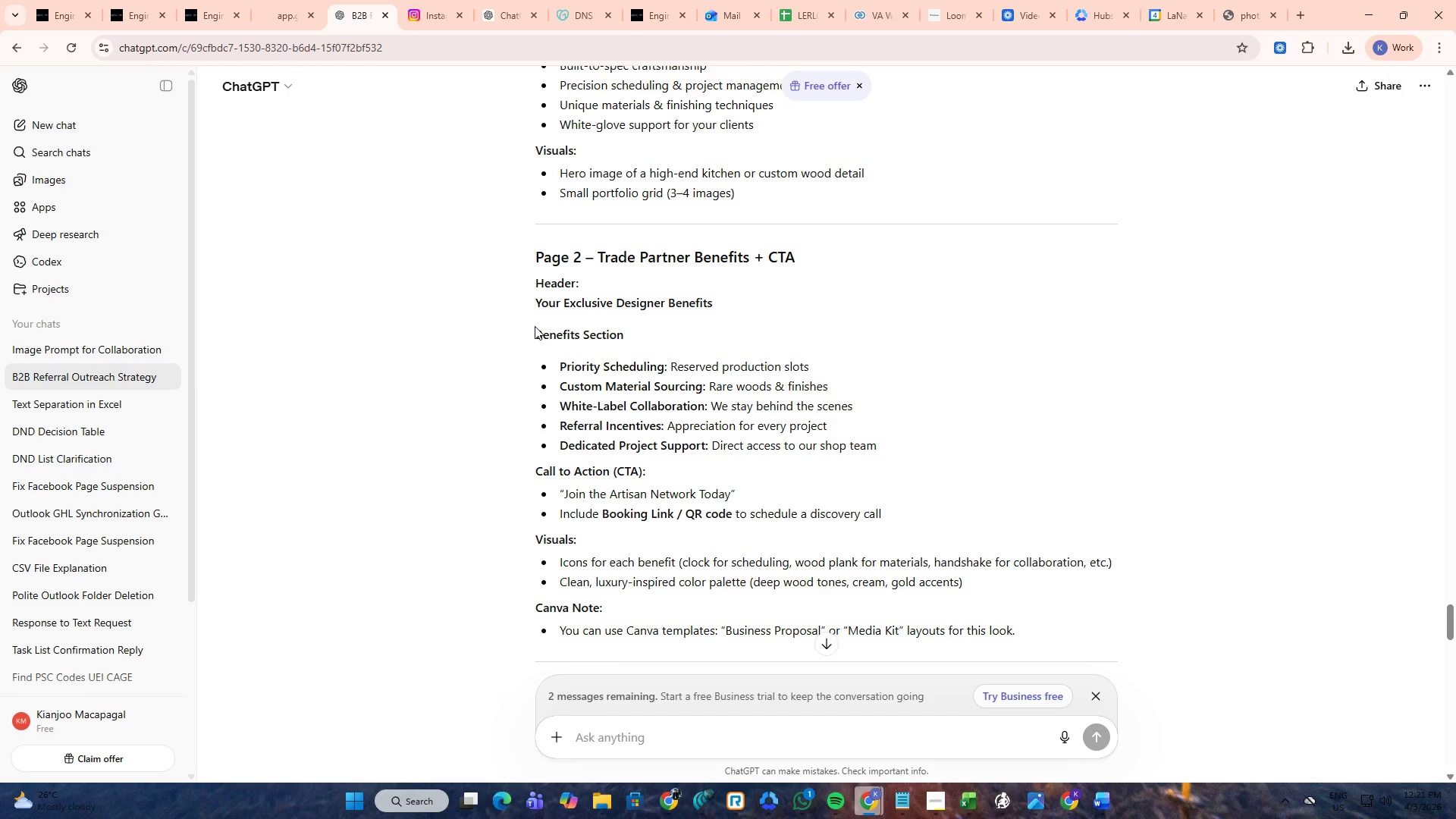 
left_click_drag(start_coordinate=[537, 335], to_coordinate=[577, 335])
 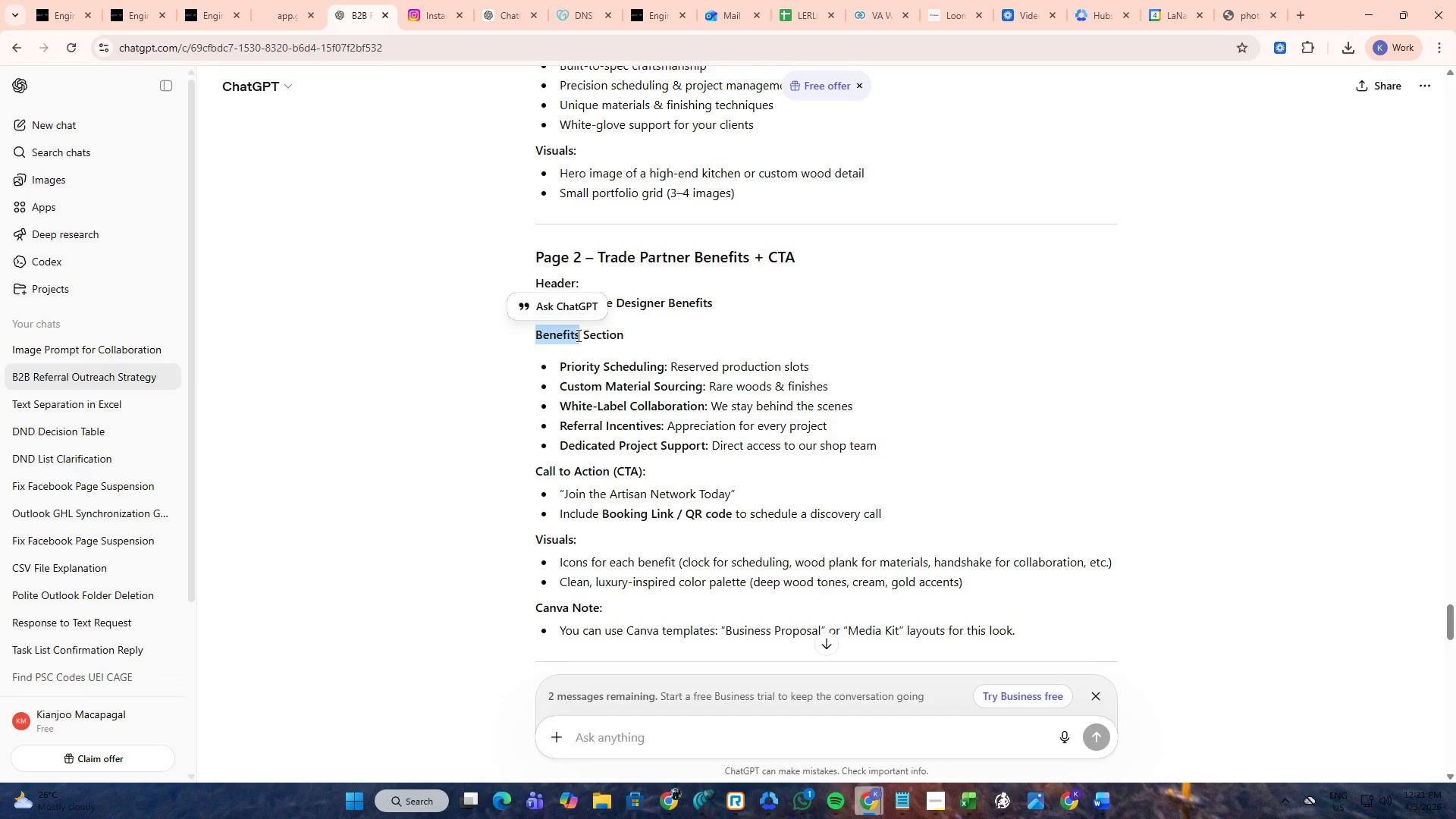 
key(Control+C)
 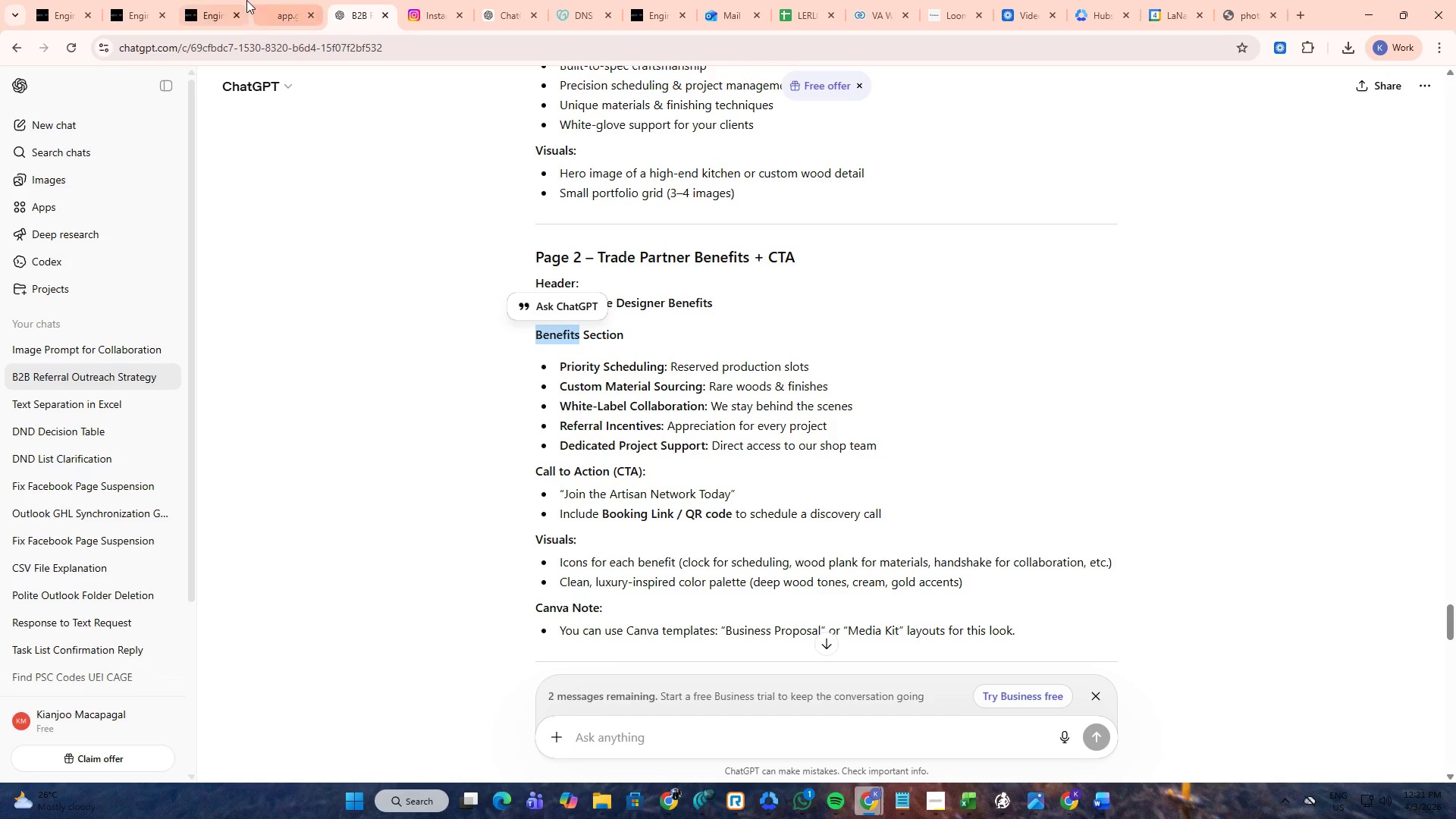 
left_click([231, 0])
 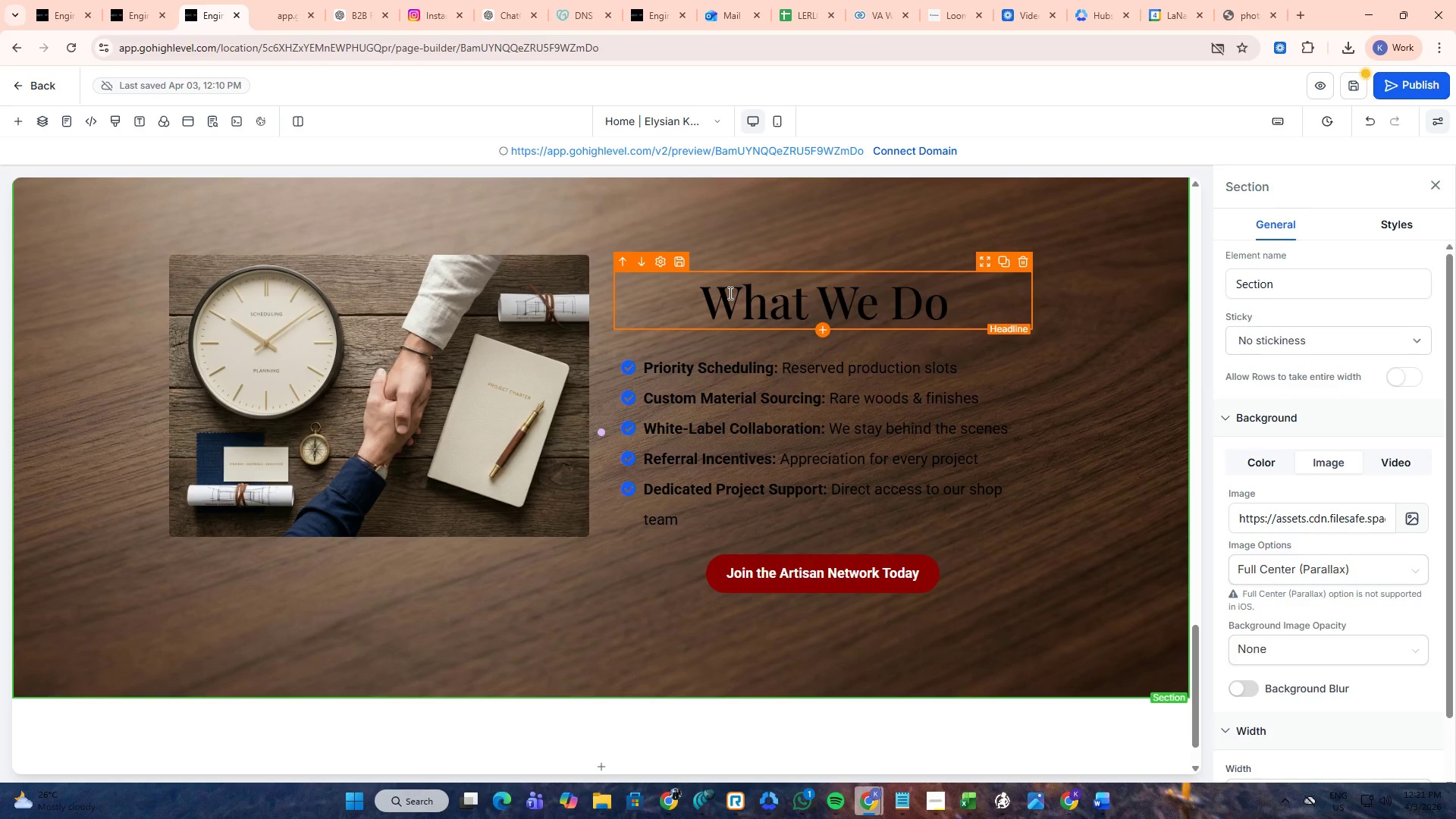 
left_click([733, 293])
 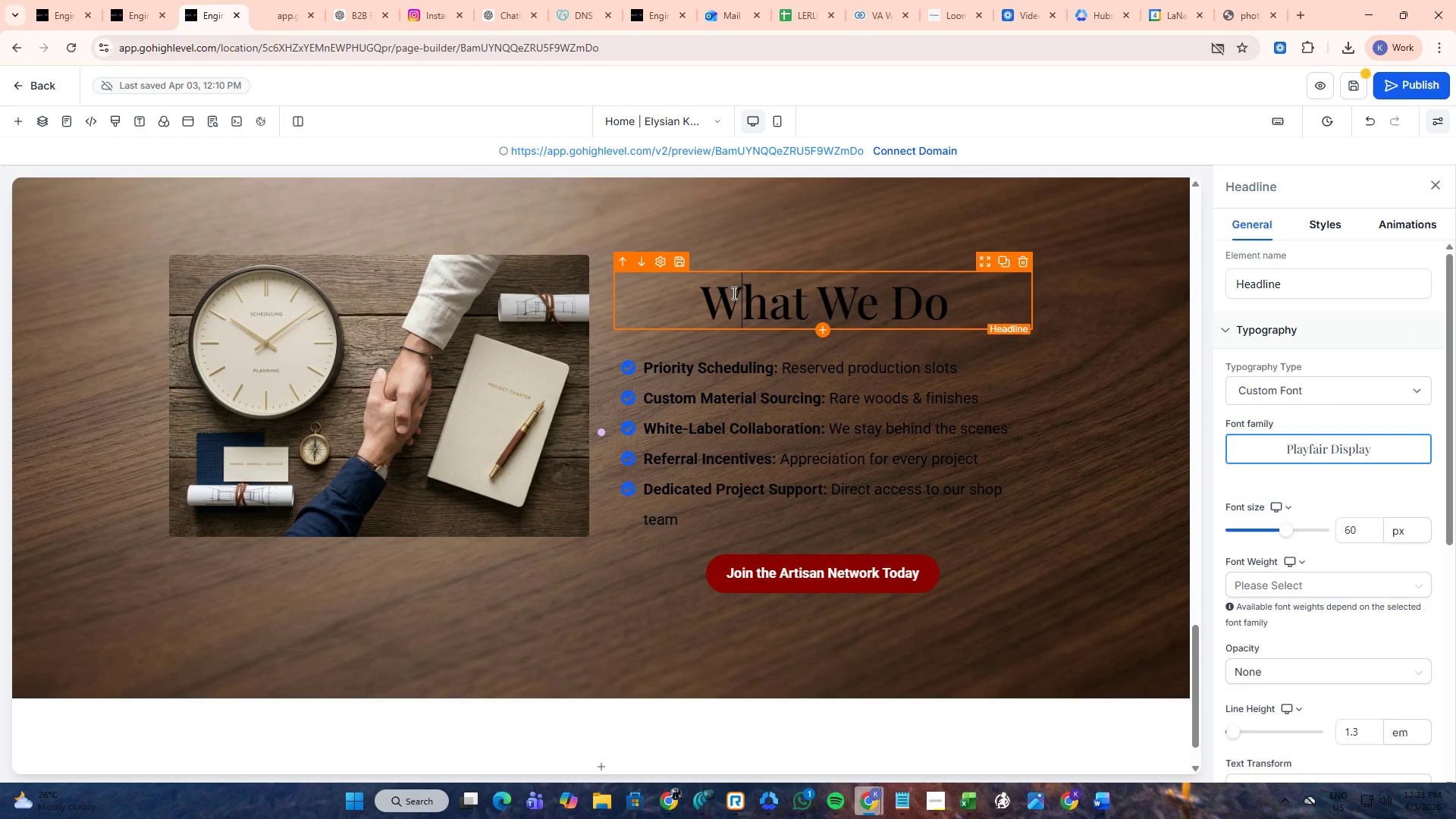 
key(Control+A)
 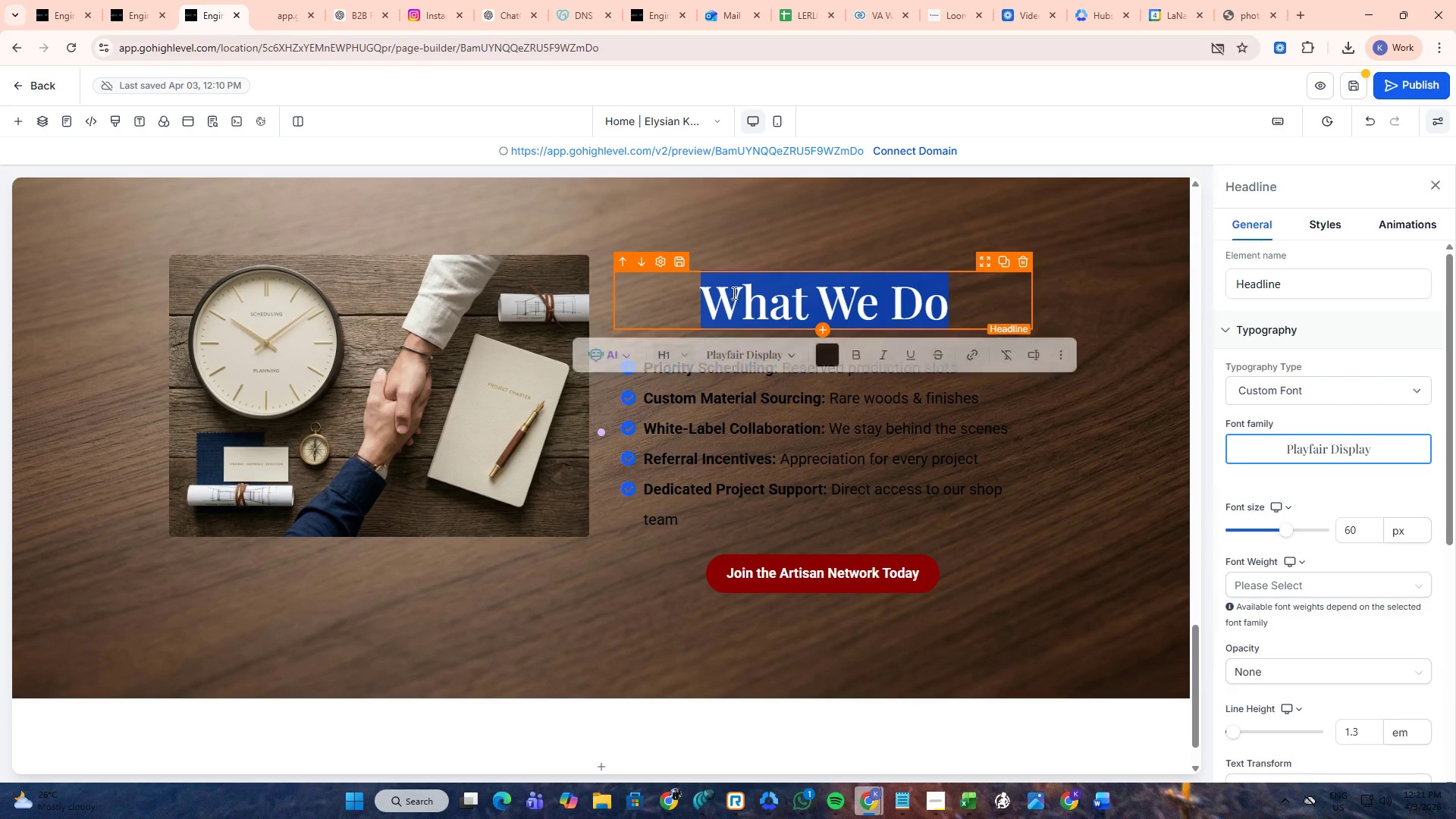 
key(Control+V)
 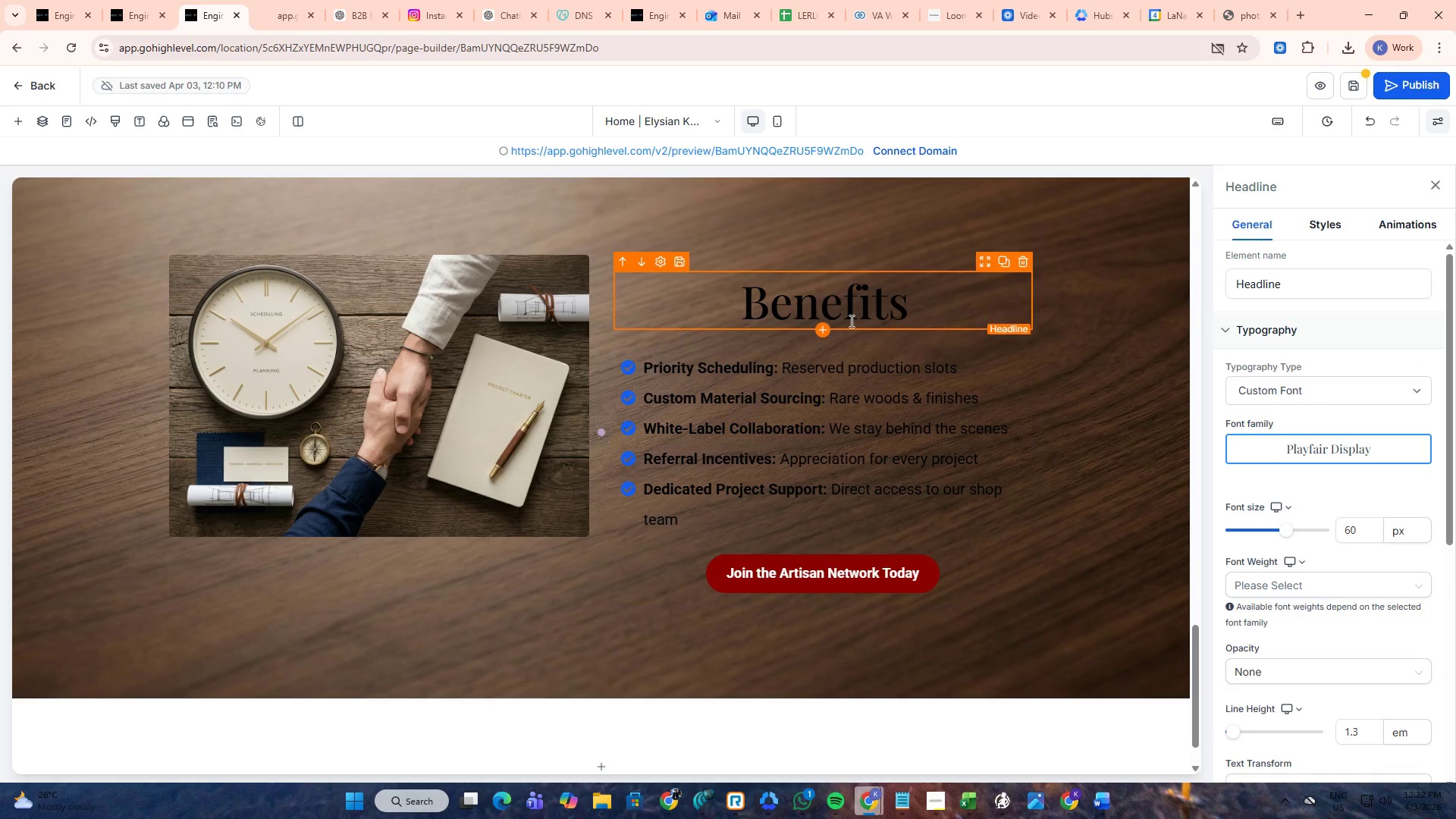 
left_click_drag(start_coordinate=[904, 310], to_coordinate=[735, 310])
 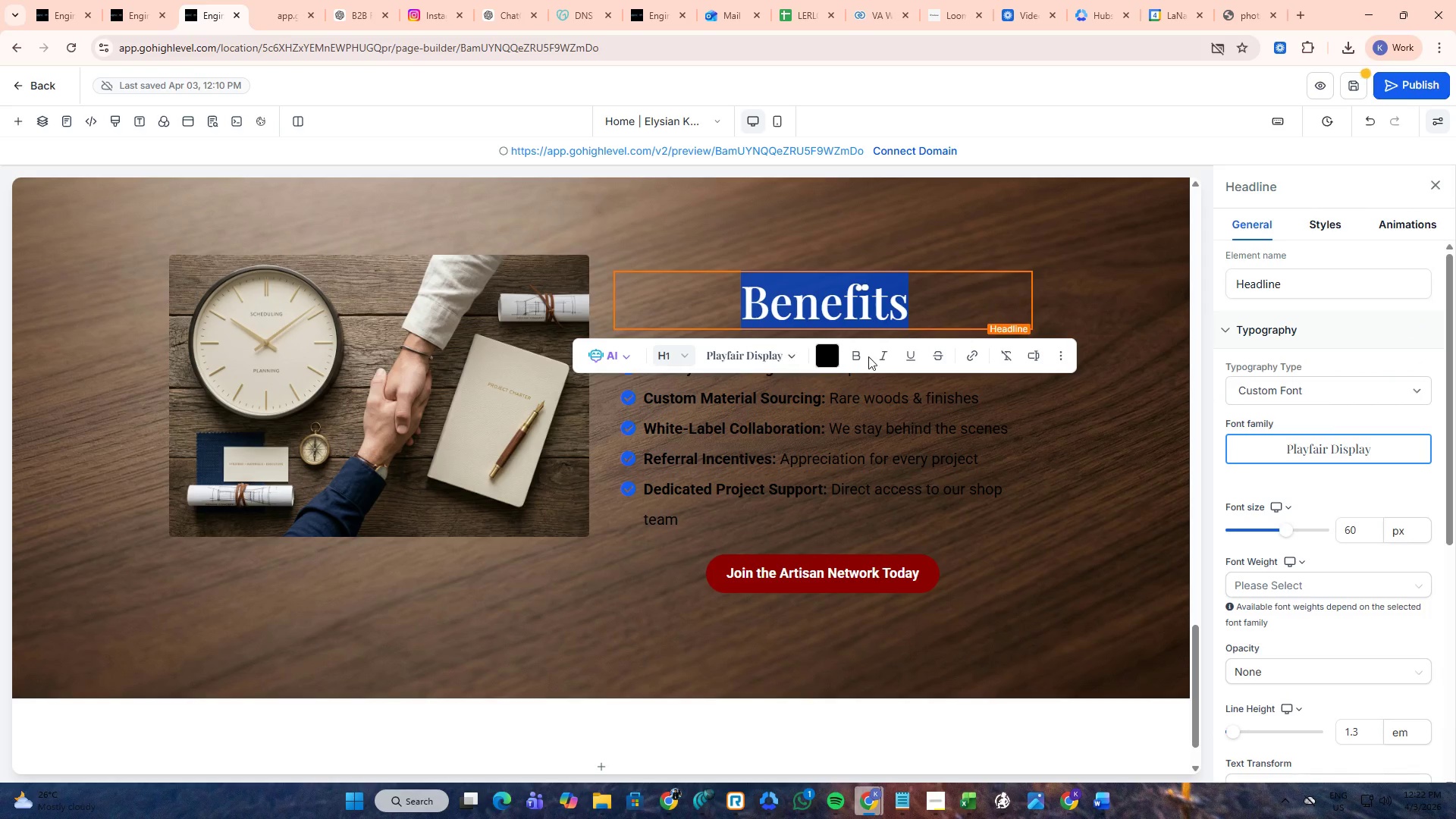 
left_click([889, 356])
 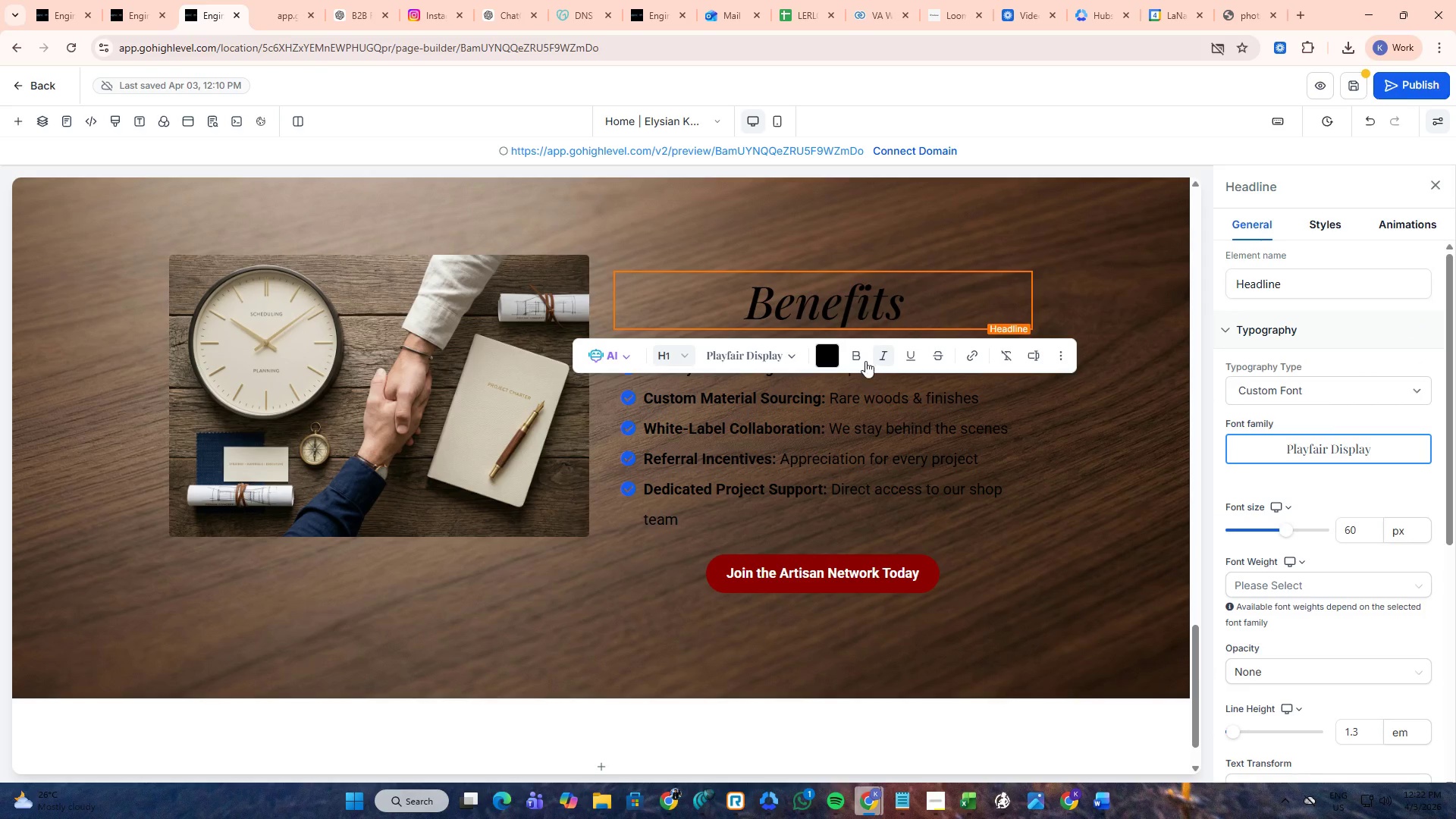 
left_click([858, 359])
 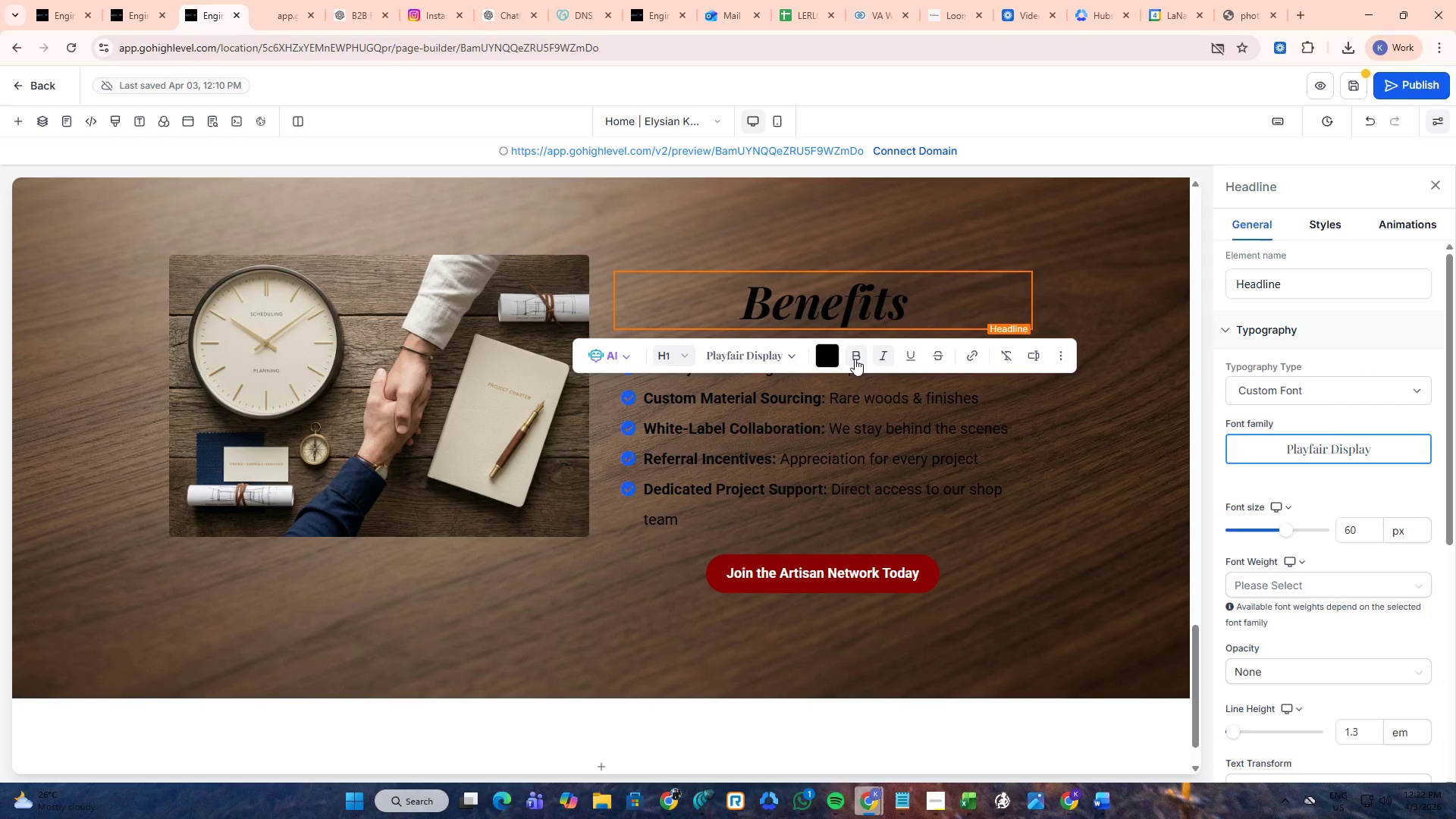 
left_click([878, 359])
 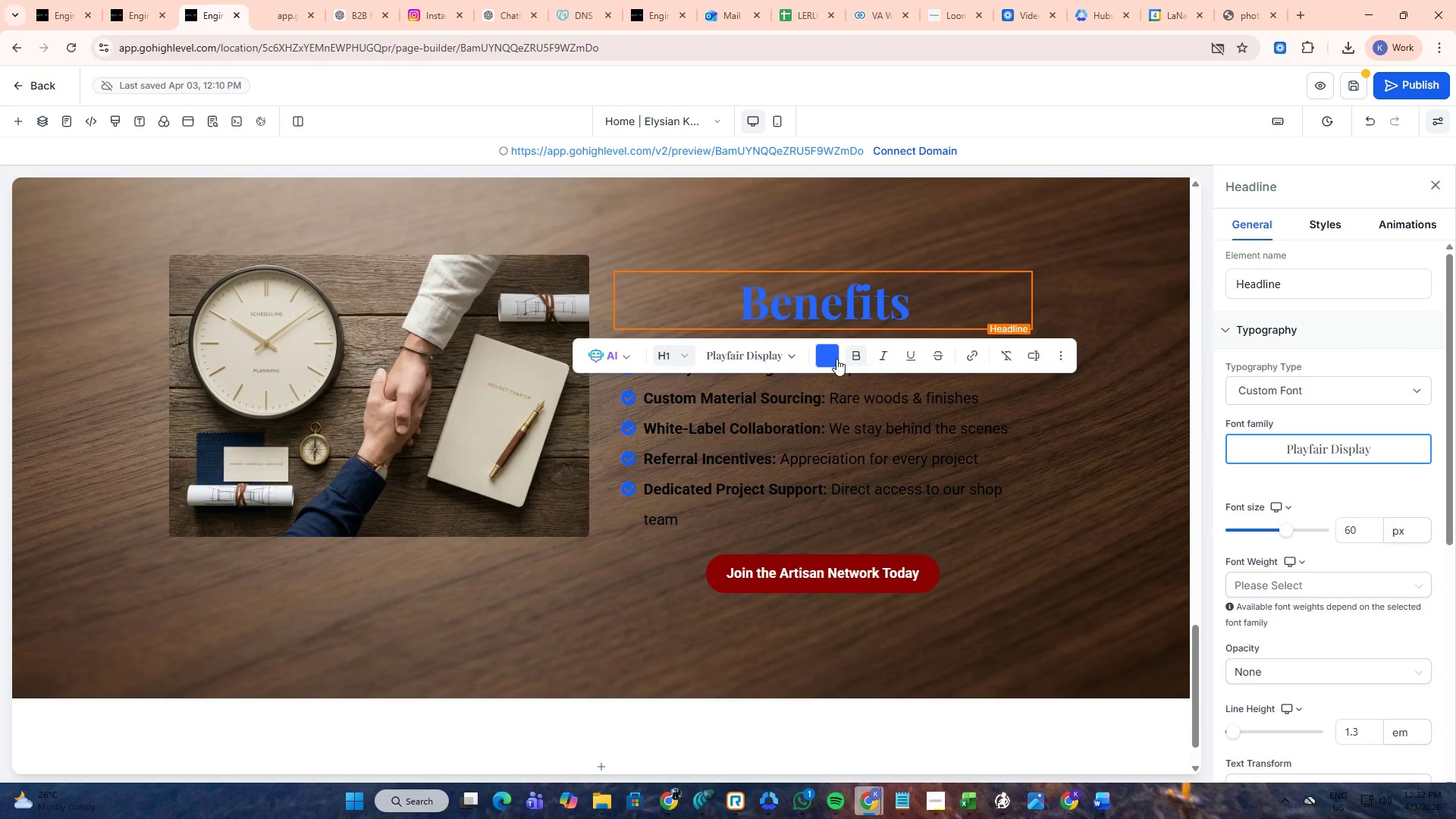 
left_click([830, 359])
 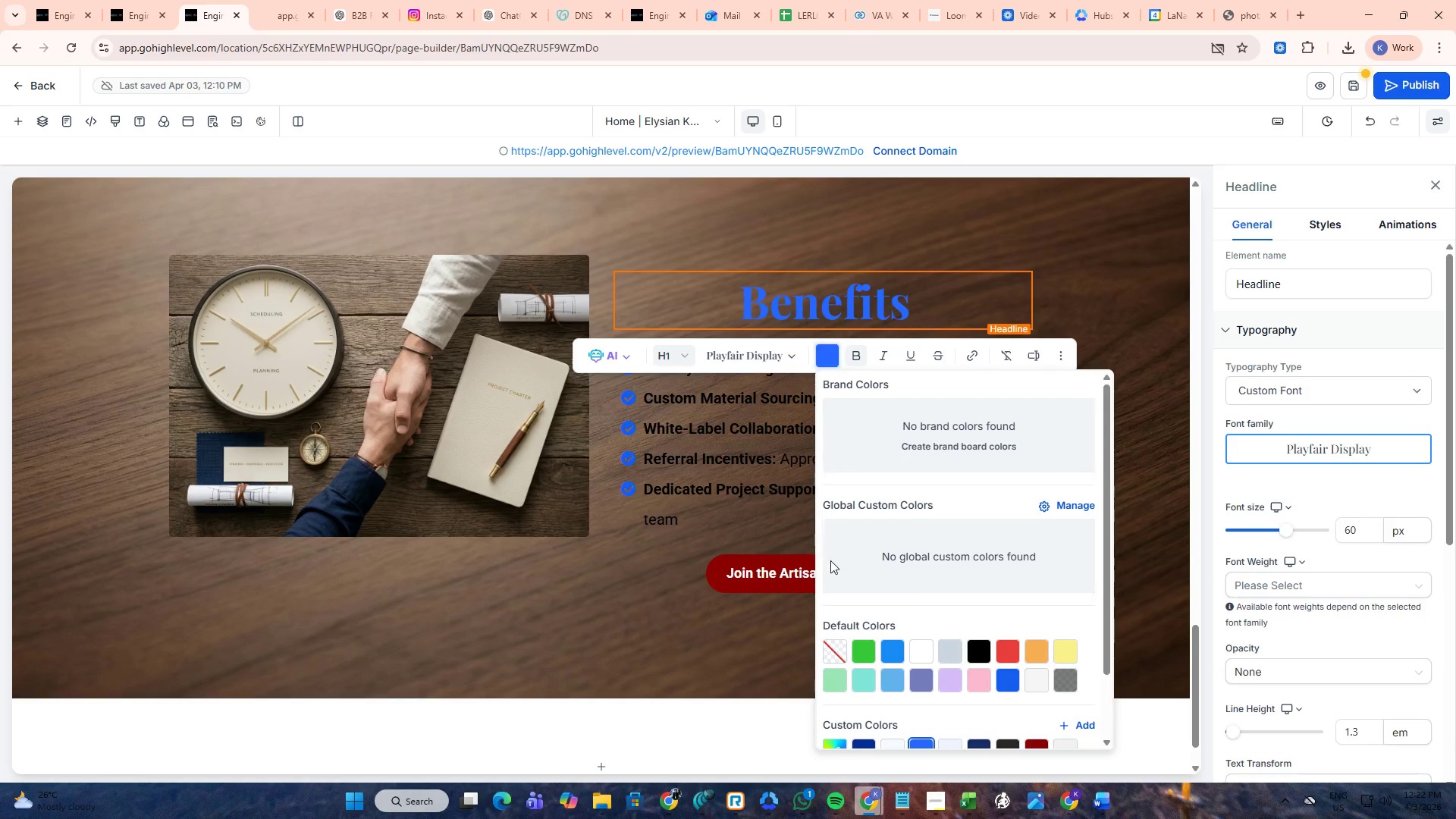 
left_click([840, 652])
 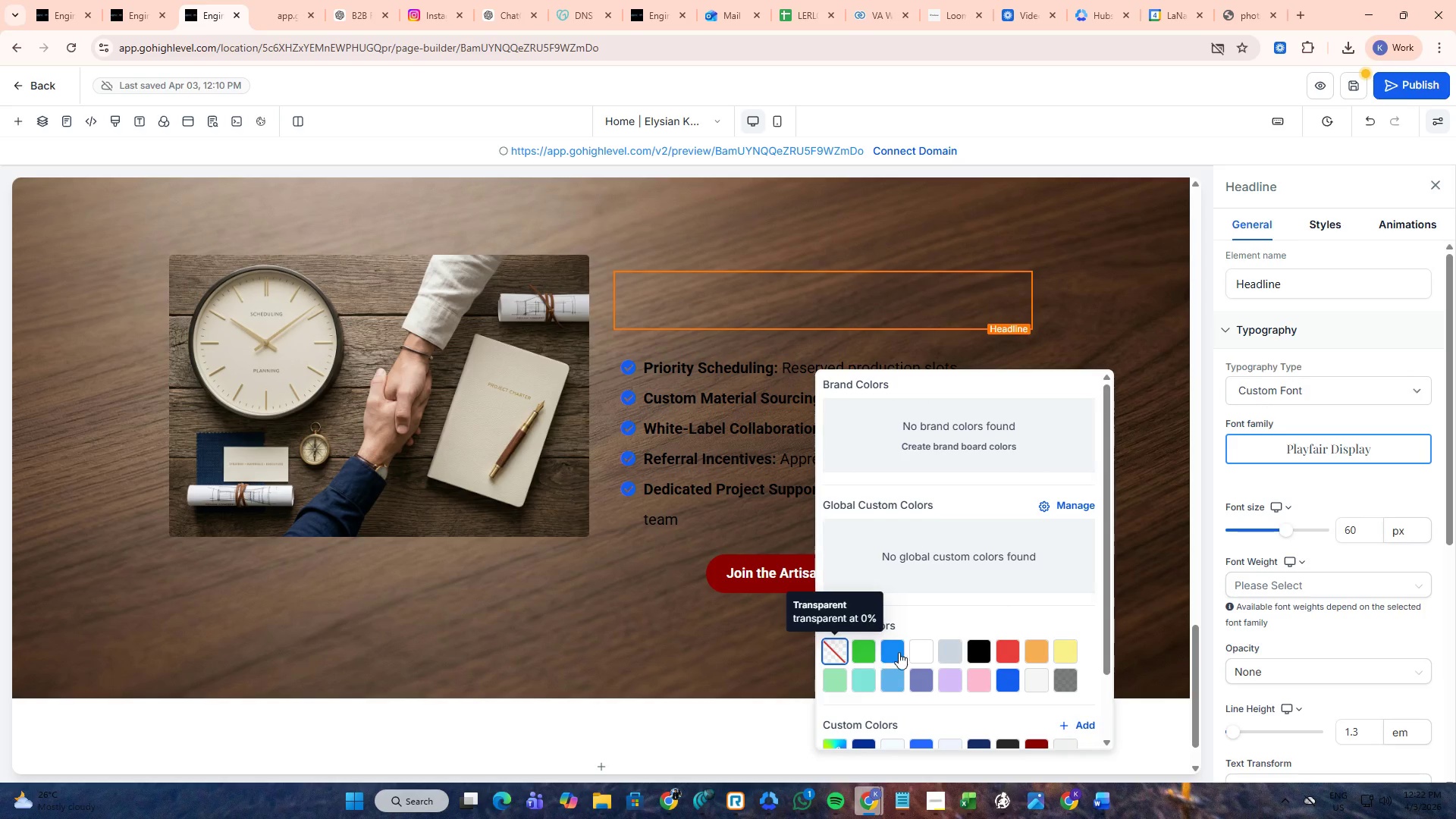 
left_click([974, 652])
 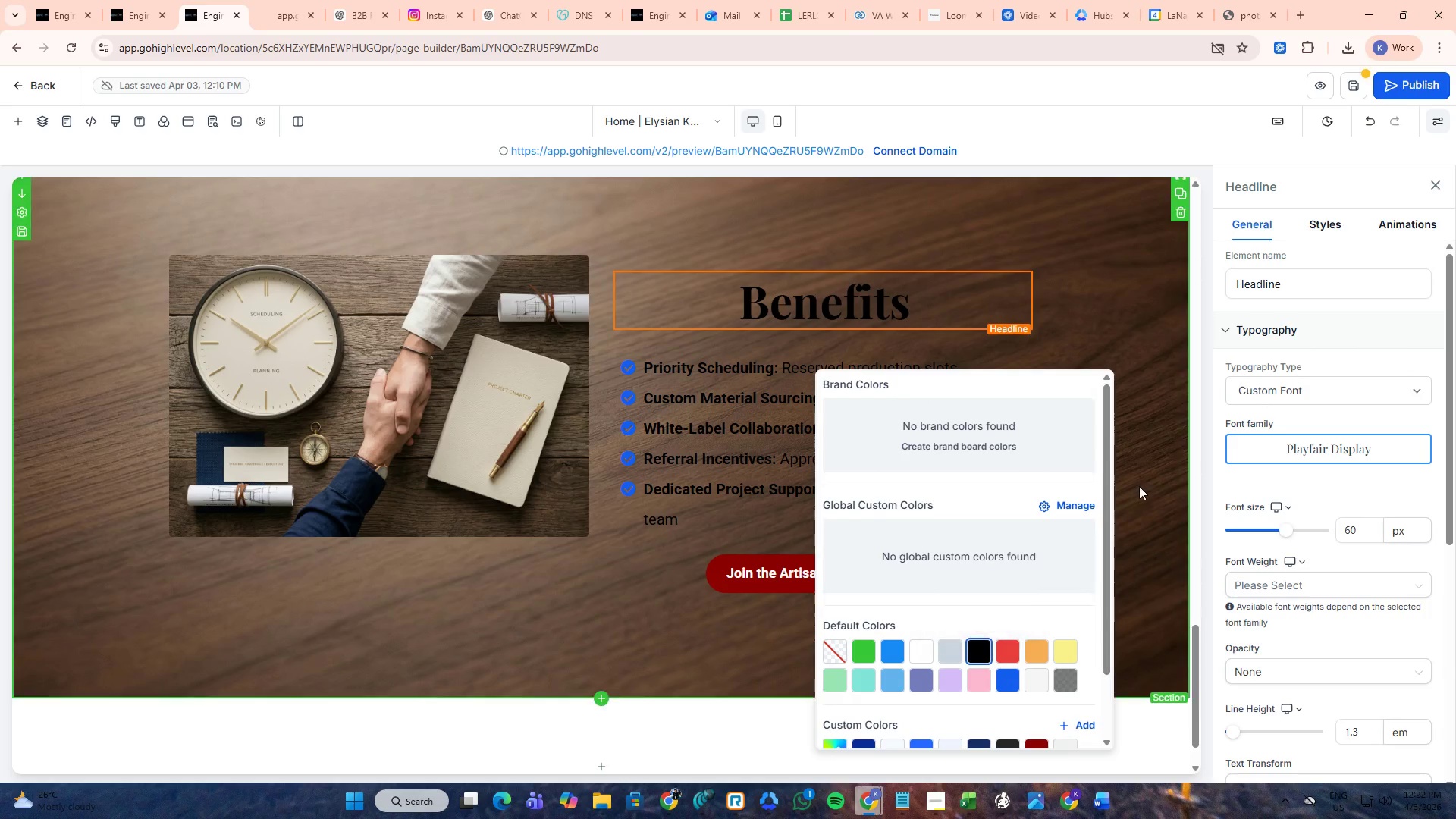 
left_click([1145, 484])
 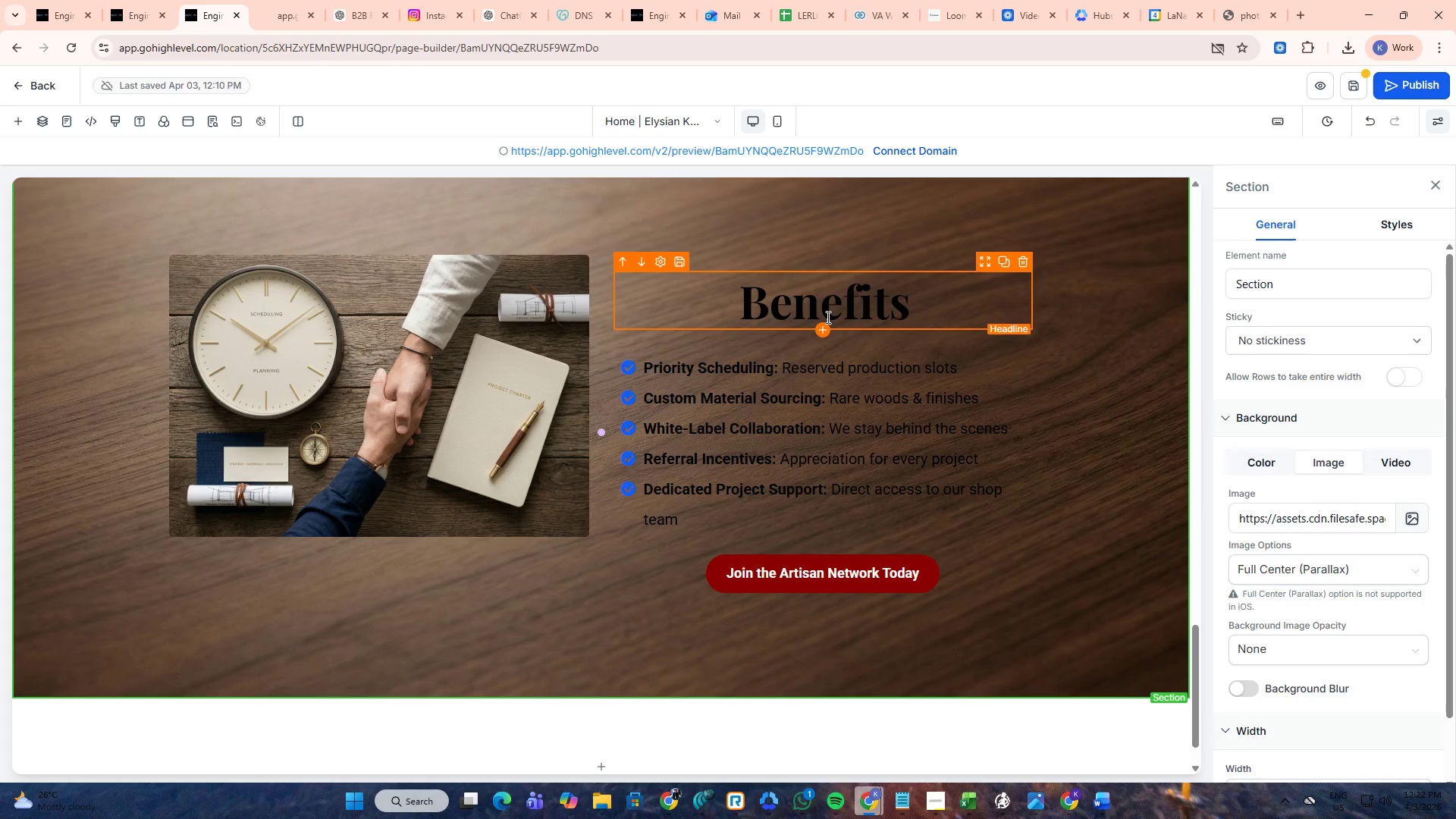 
left_click([802, 379])
 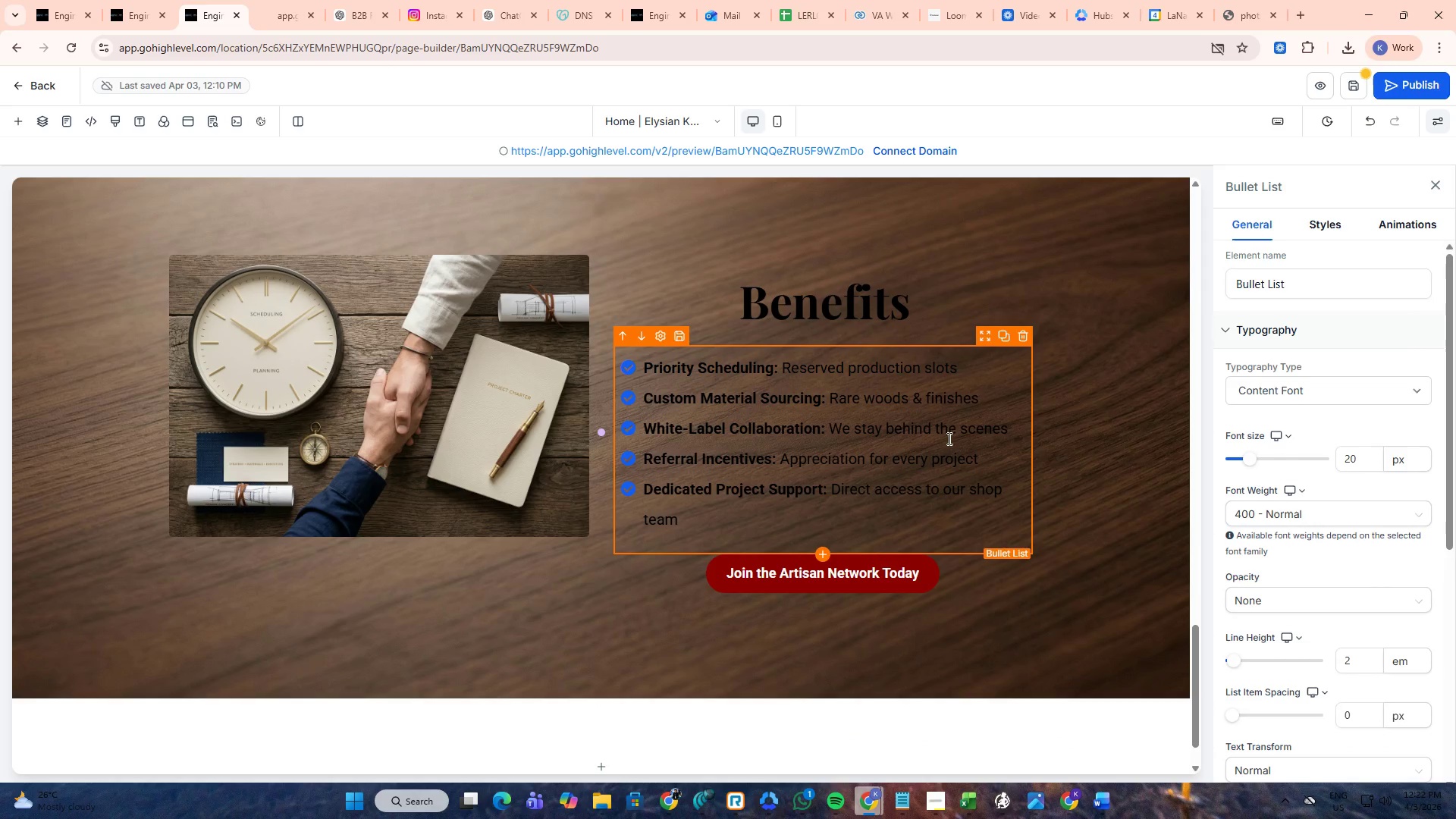 
left_click([517, 617])
 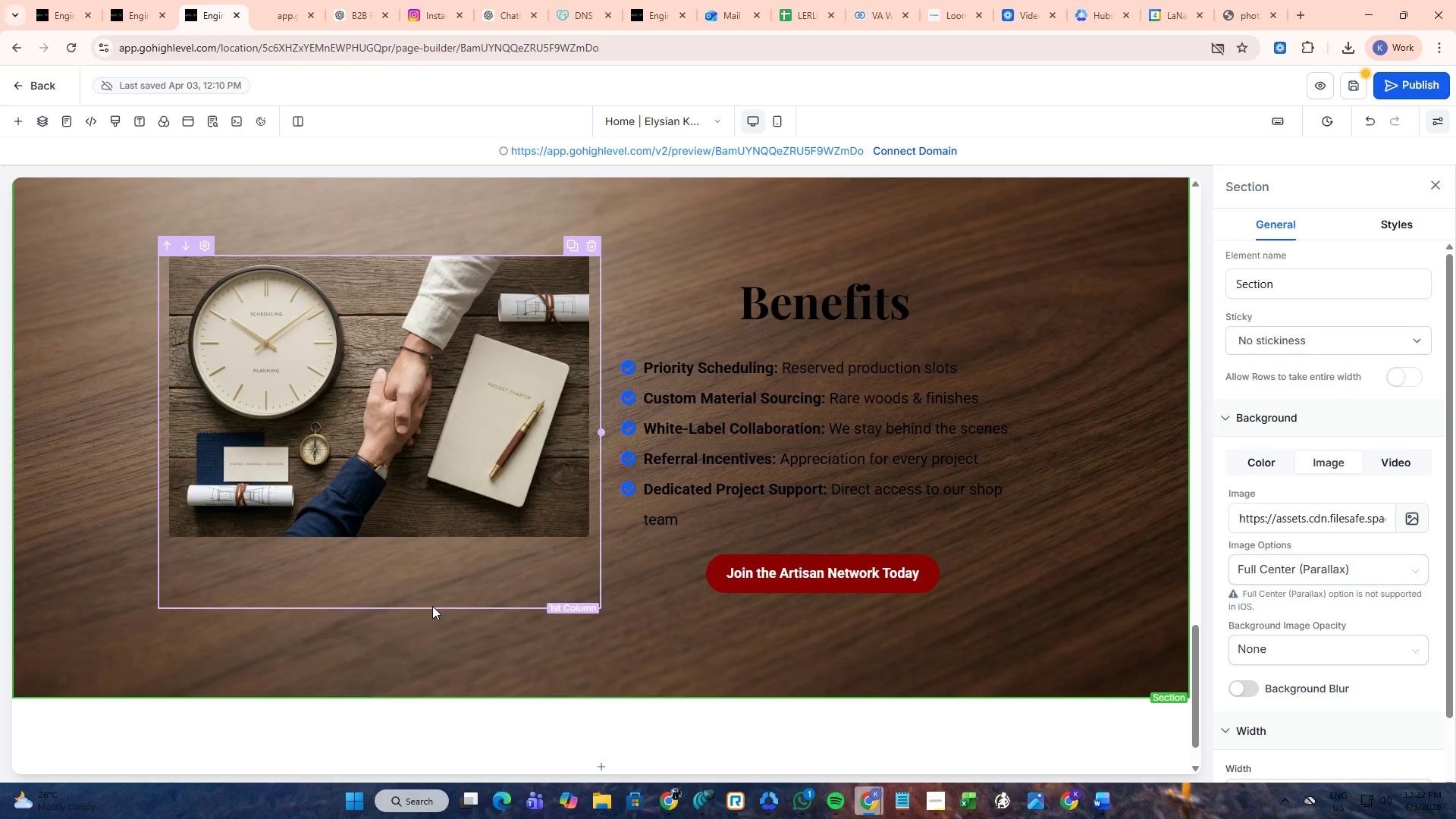 
left_click([776, 570])
 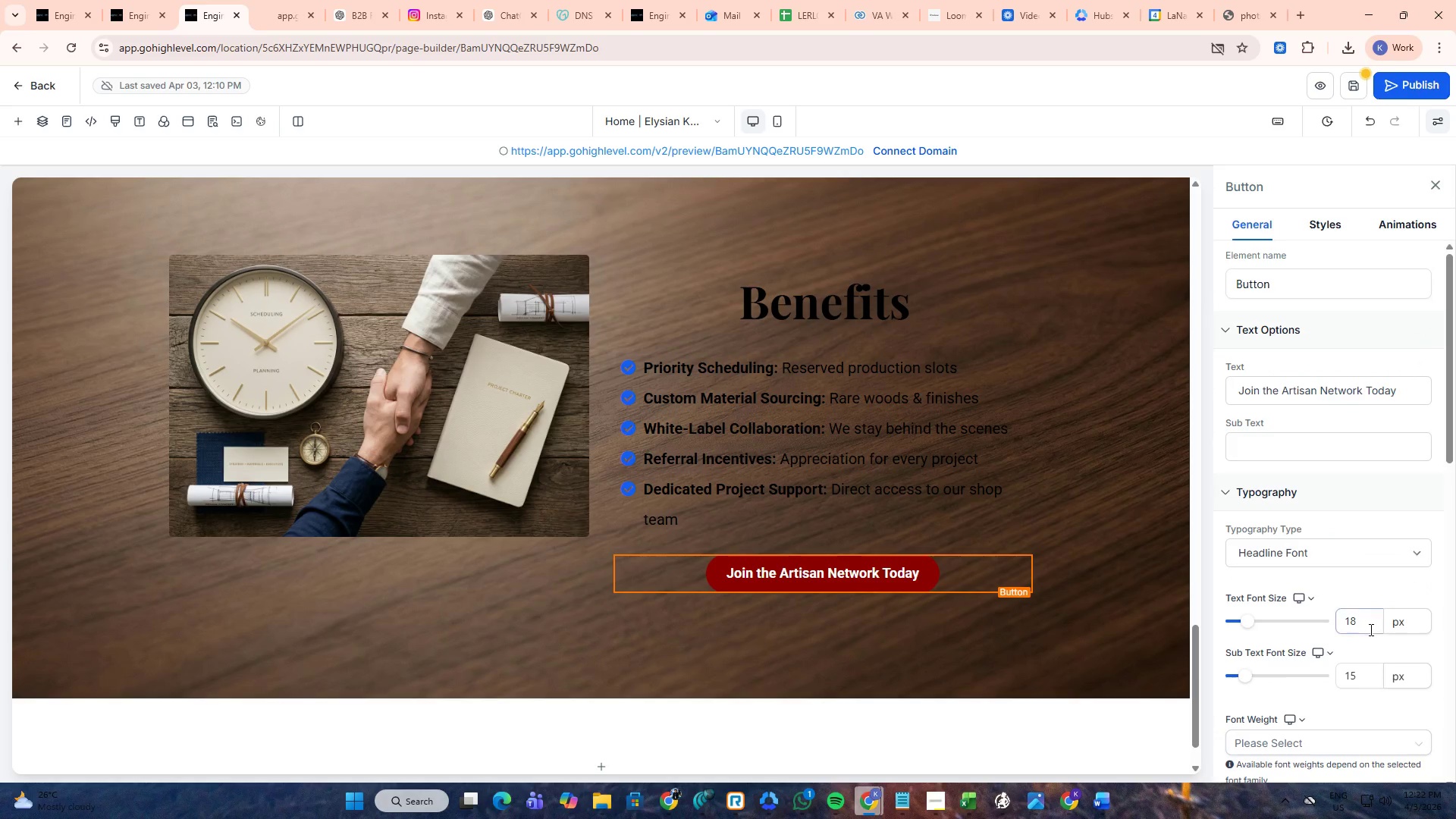 
left_click_drag(start_coordinate=[1371, 626], to_coordinate=[1329, 626])
 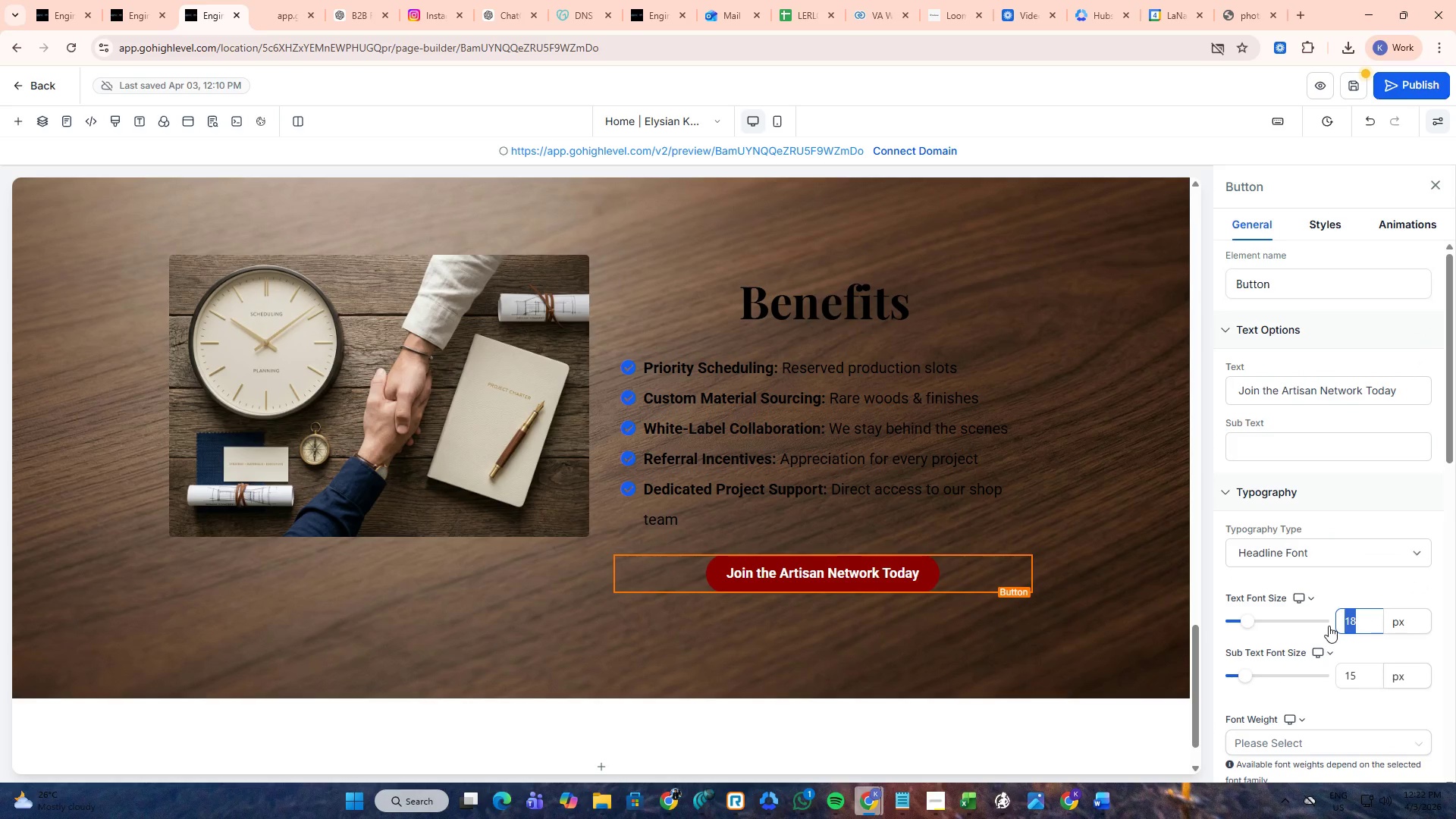 
key(Control+Numpad3)
 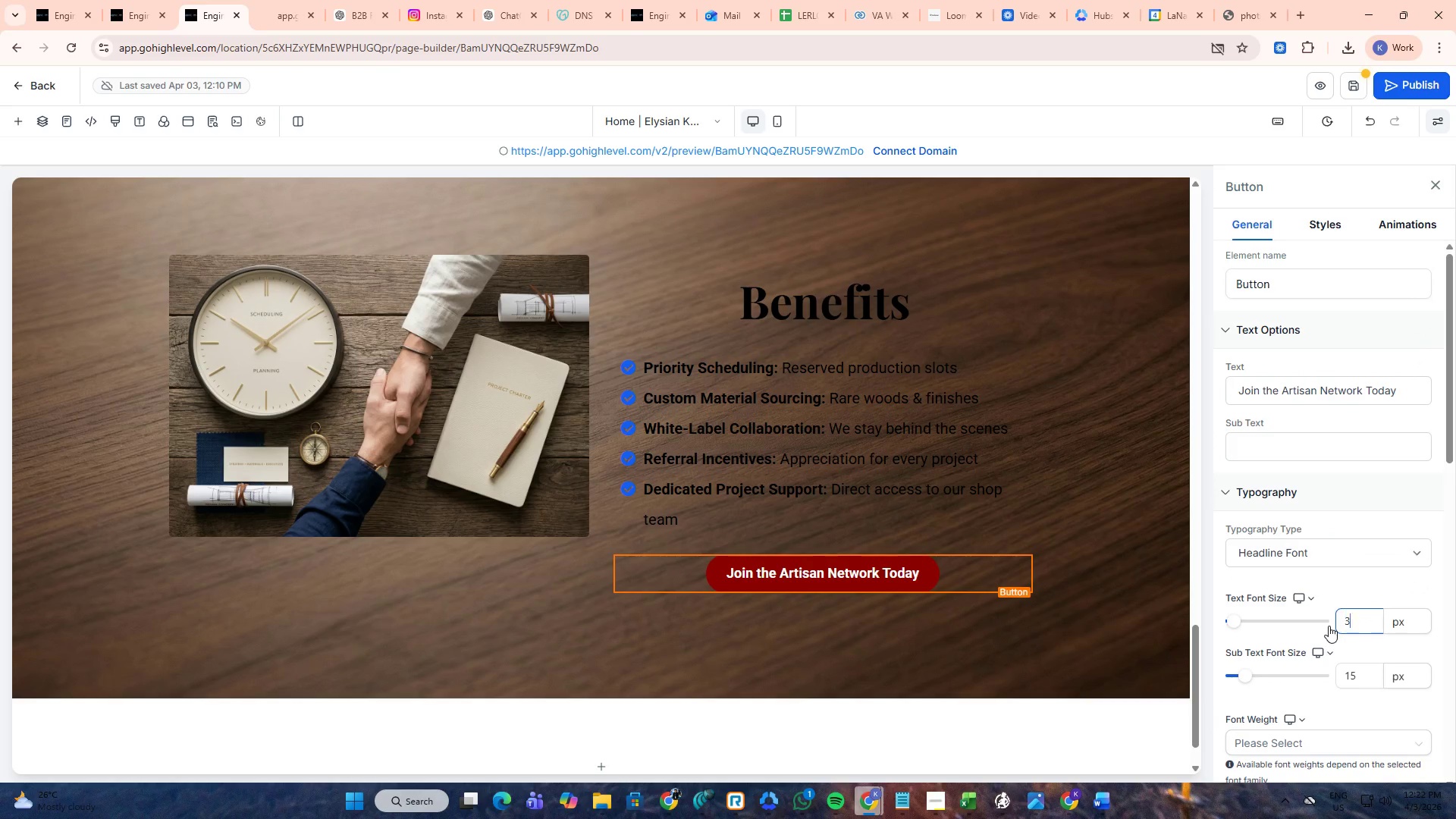 
key(Control+Numpad0)
 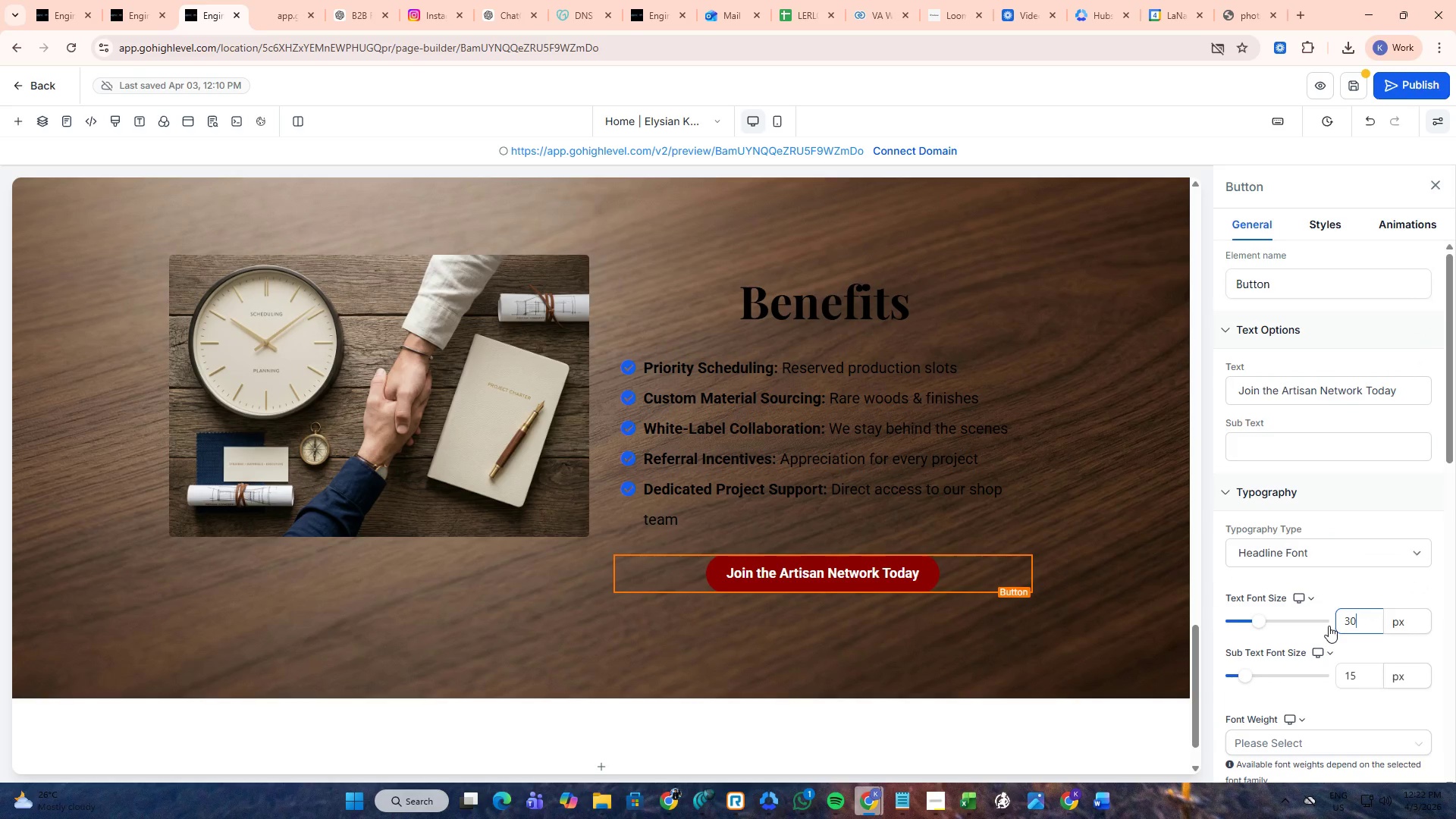 
key(Control+NumpadEnter)
 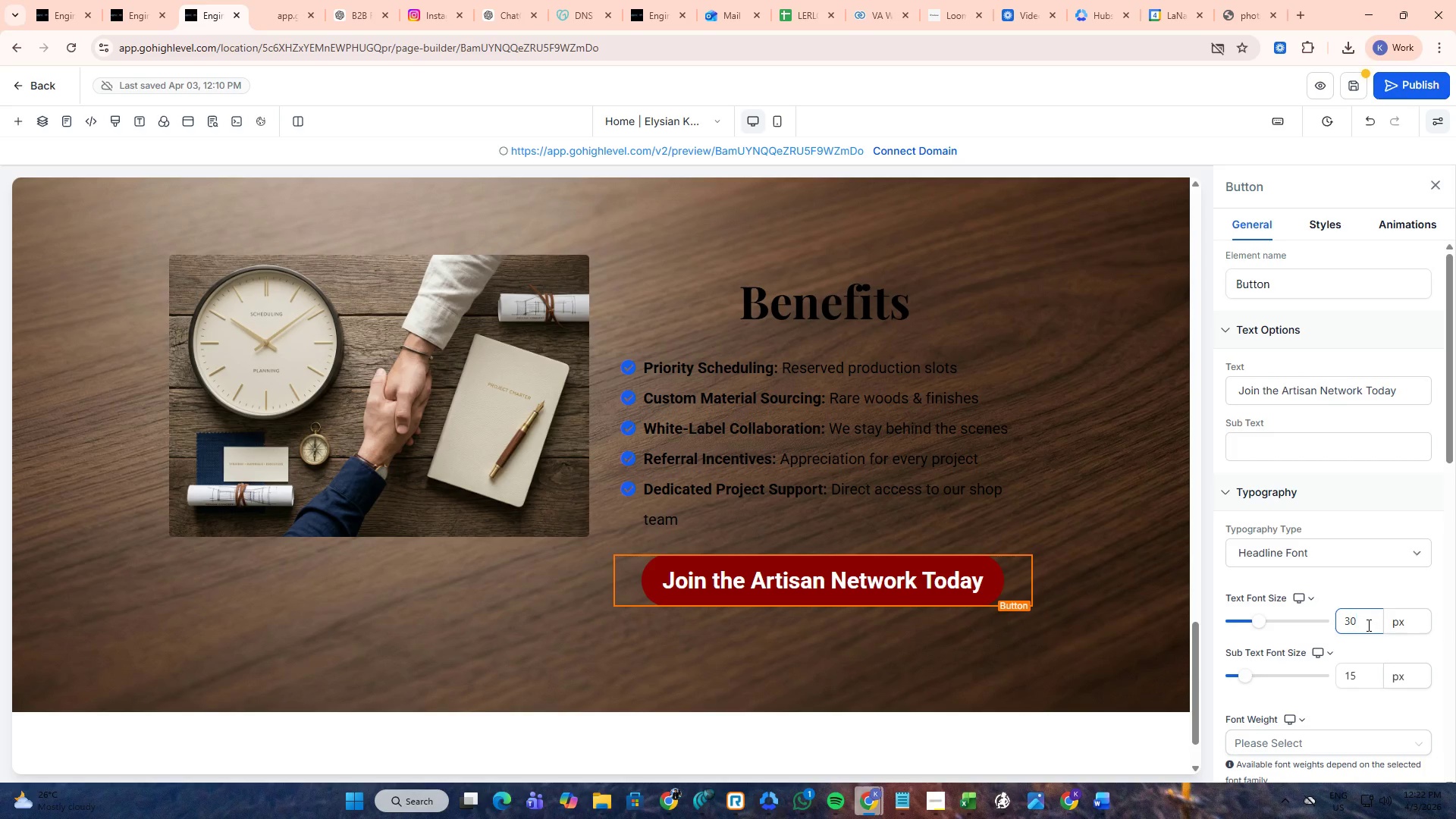 
wait(7.53)
 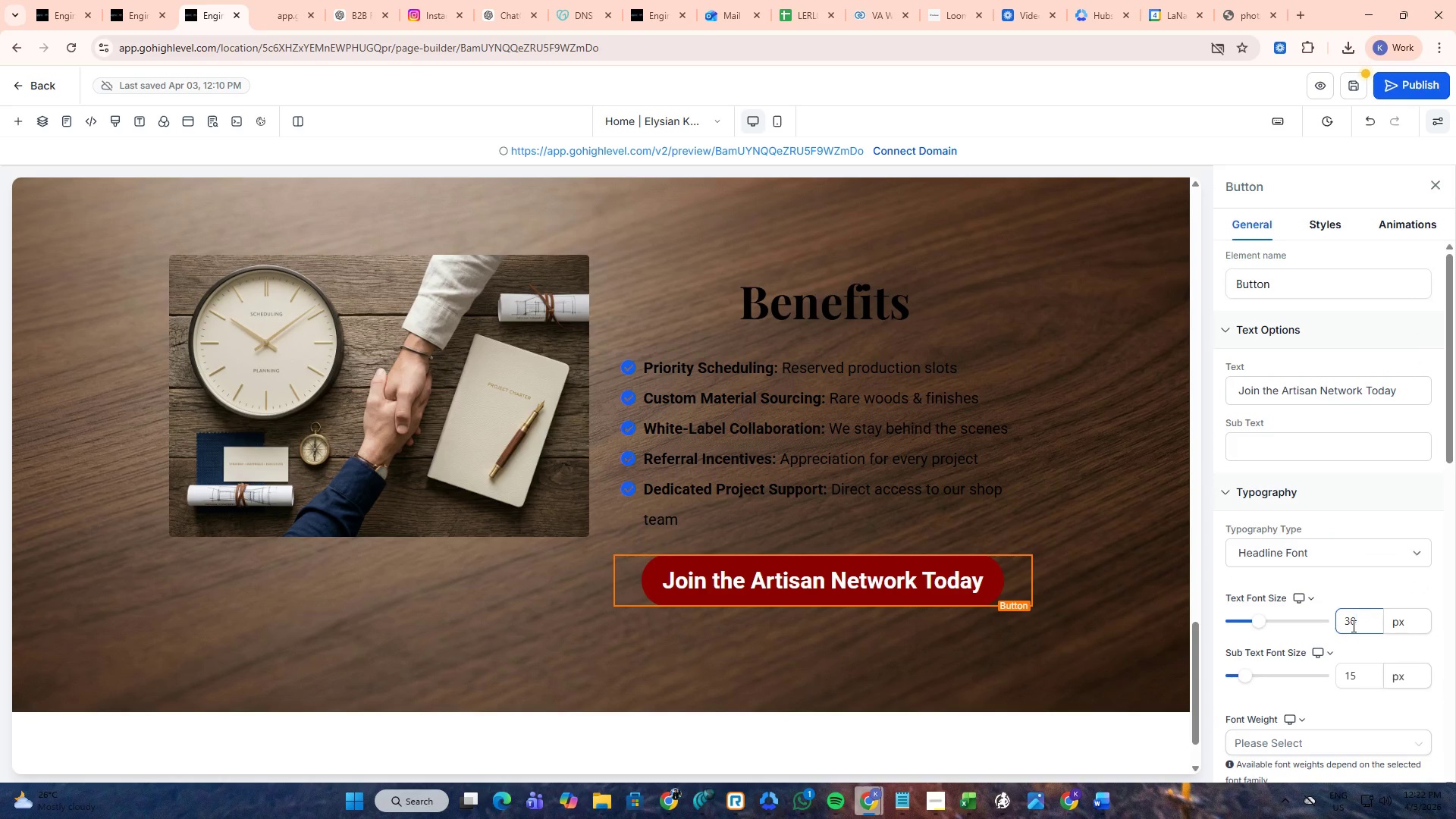 
left_click([1012, 657])
 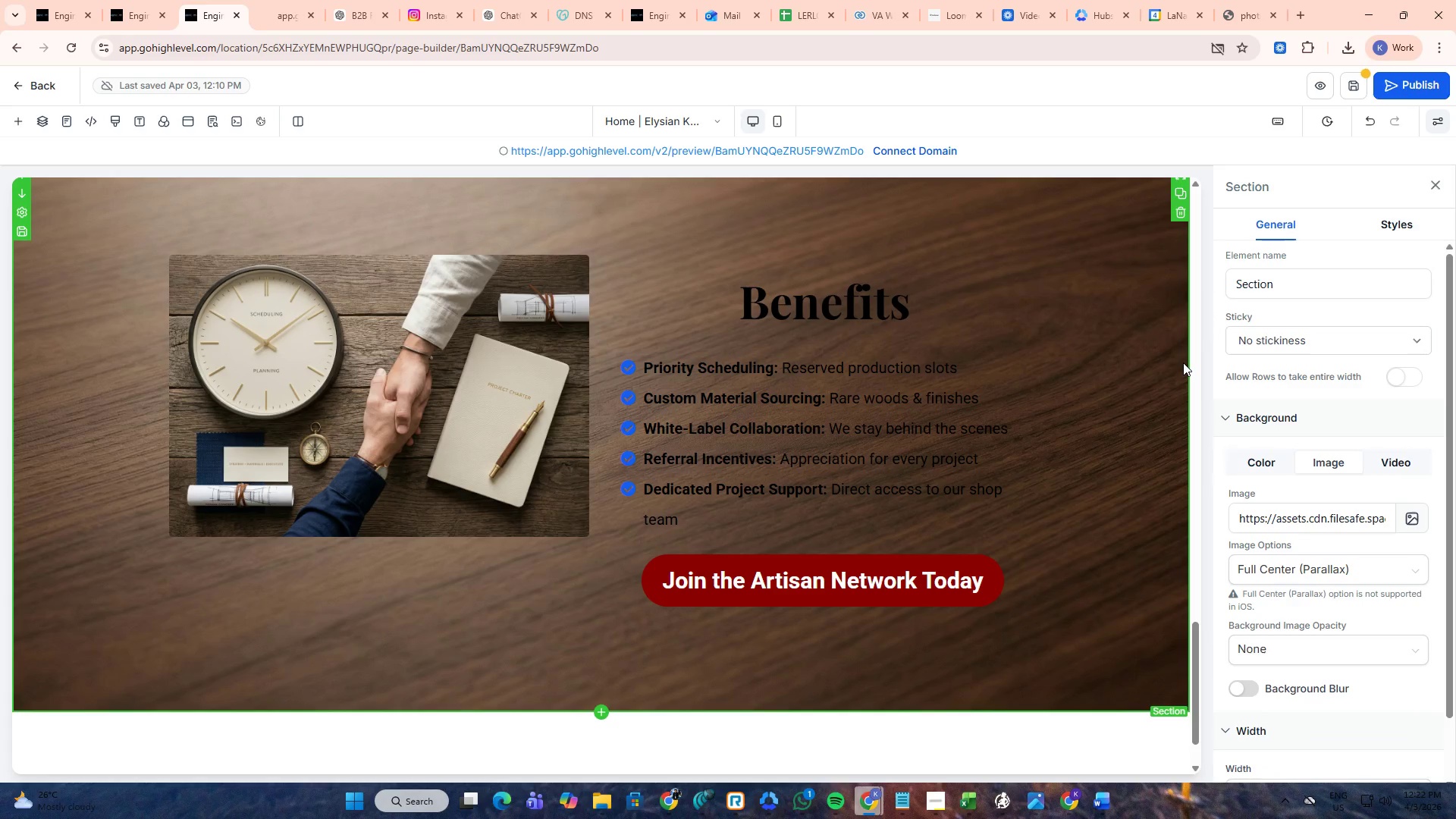 
scroll: coordinate [978, 421], scroll_direction: up, amount: 19.0
 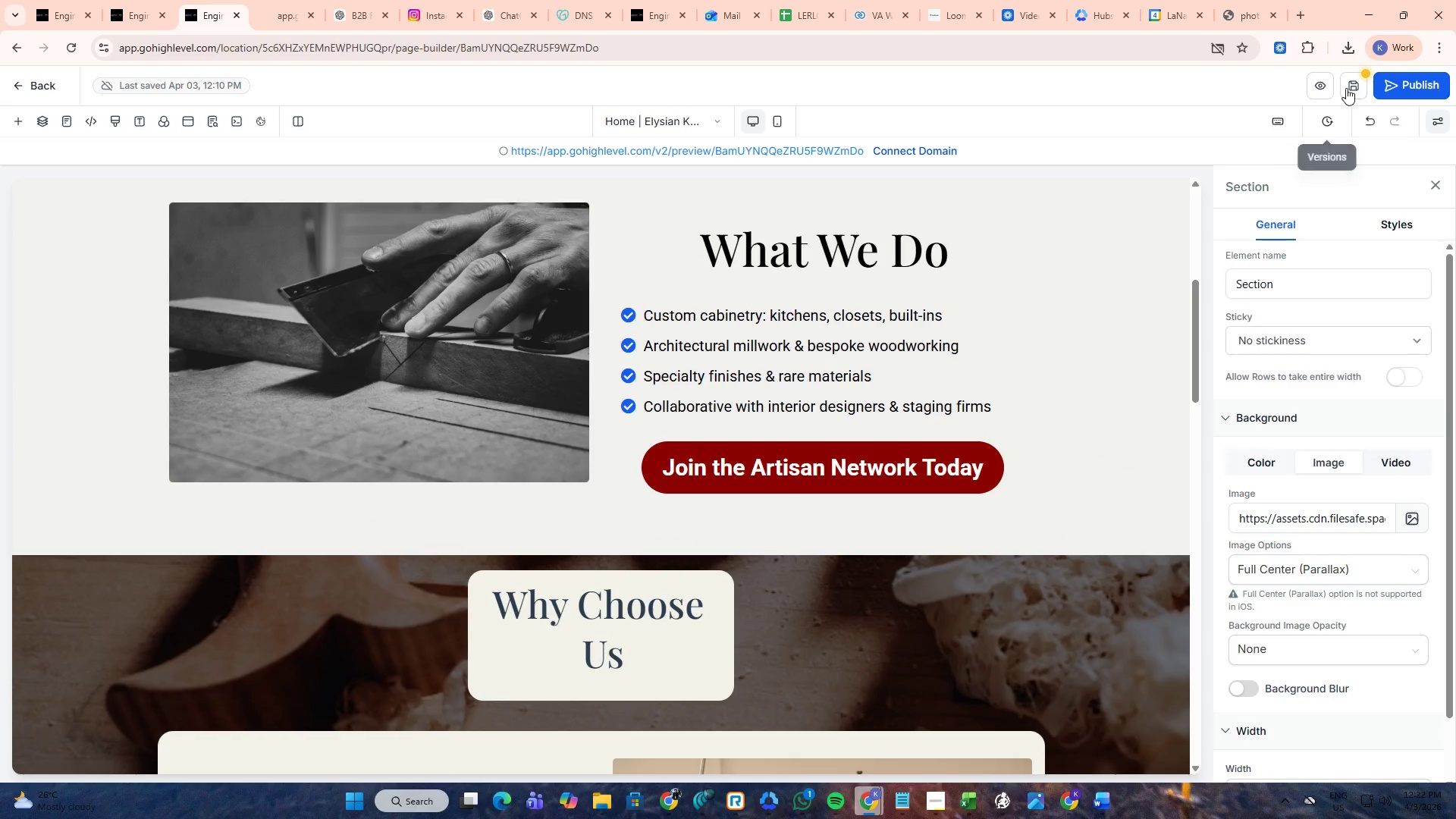 
left_click([1346, 88])
 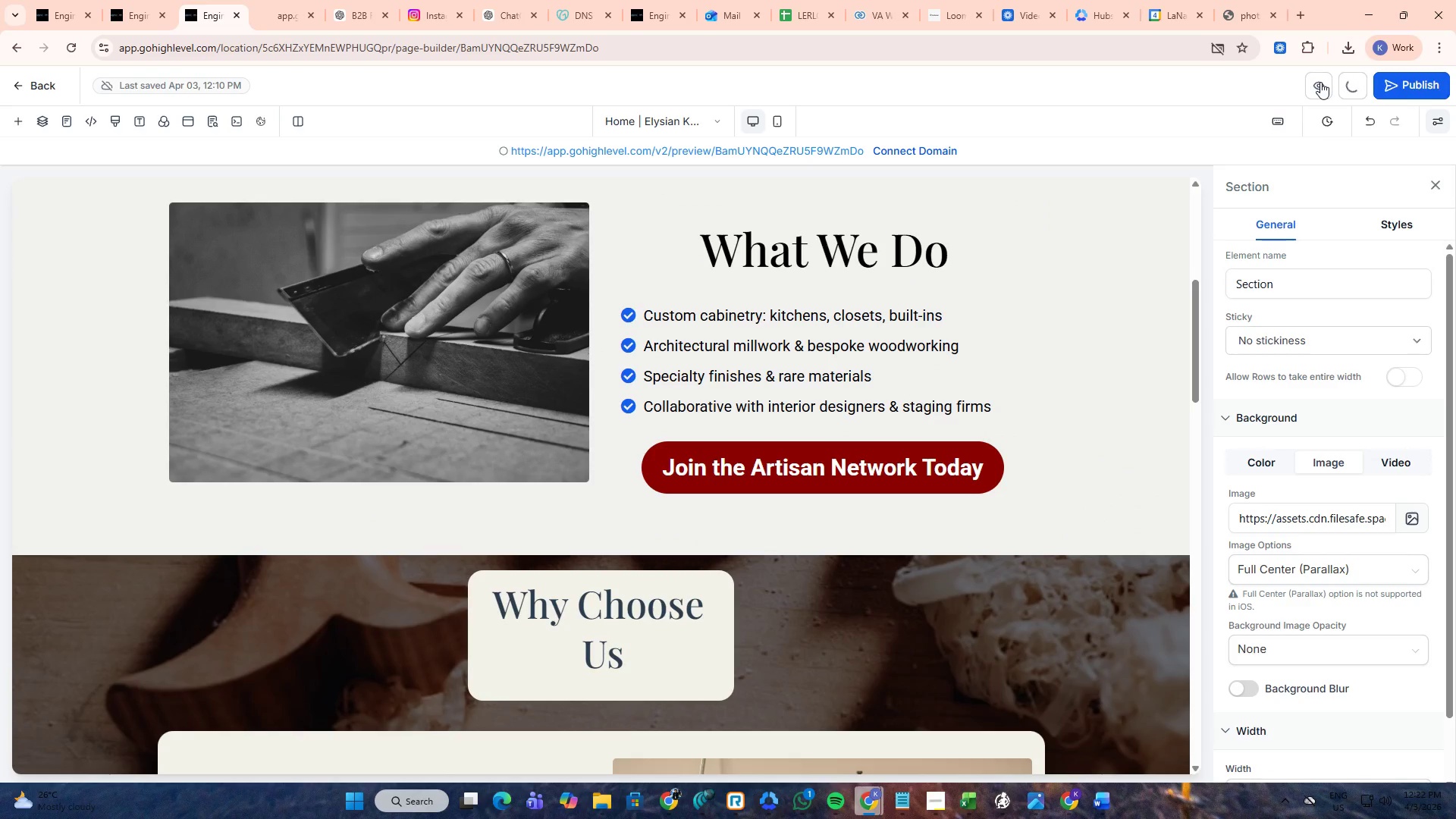 
left_click([1320, 82])
 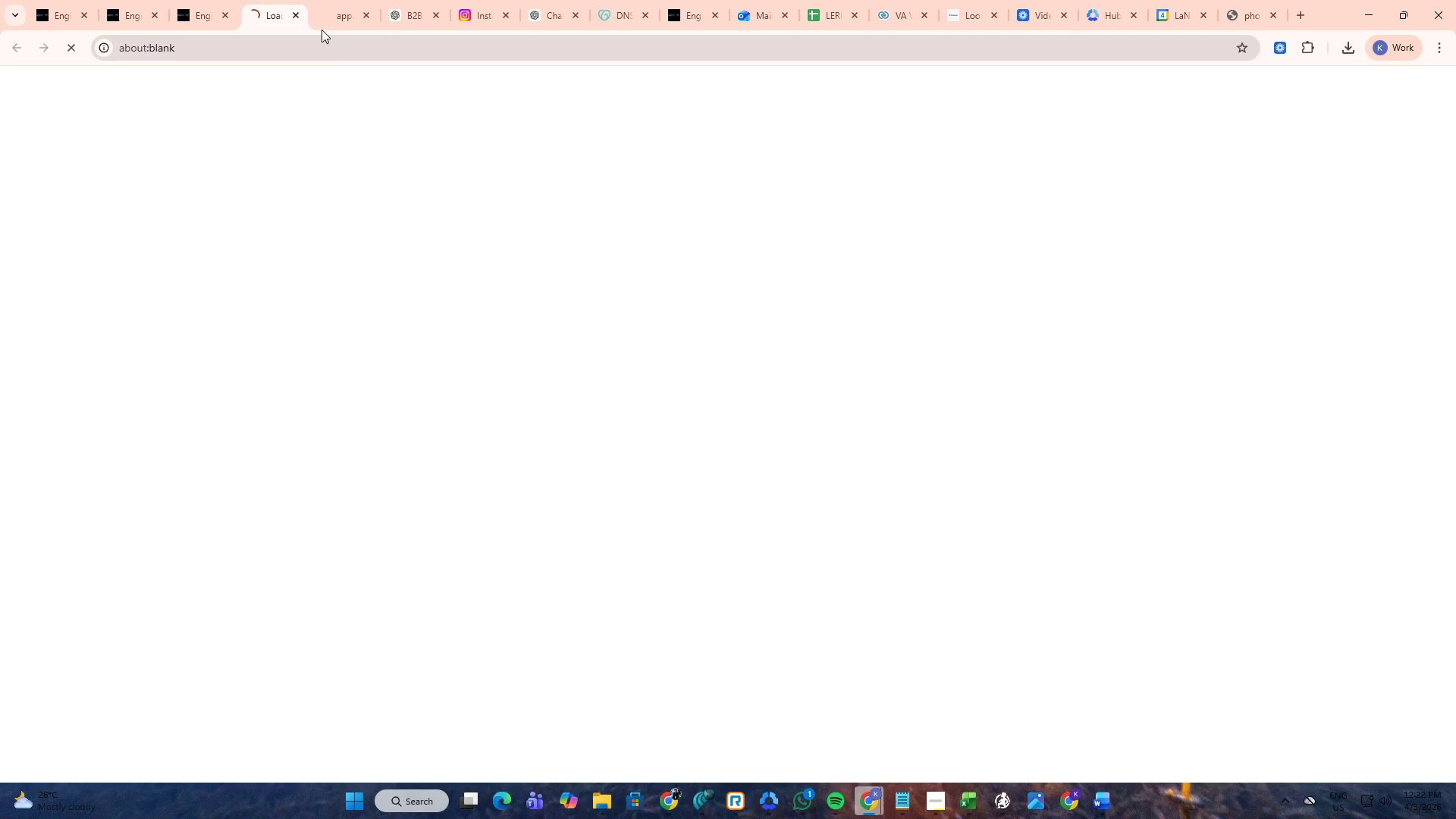 
left_click([337, 0])
 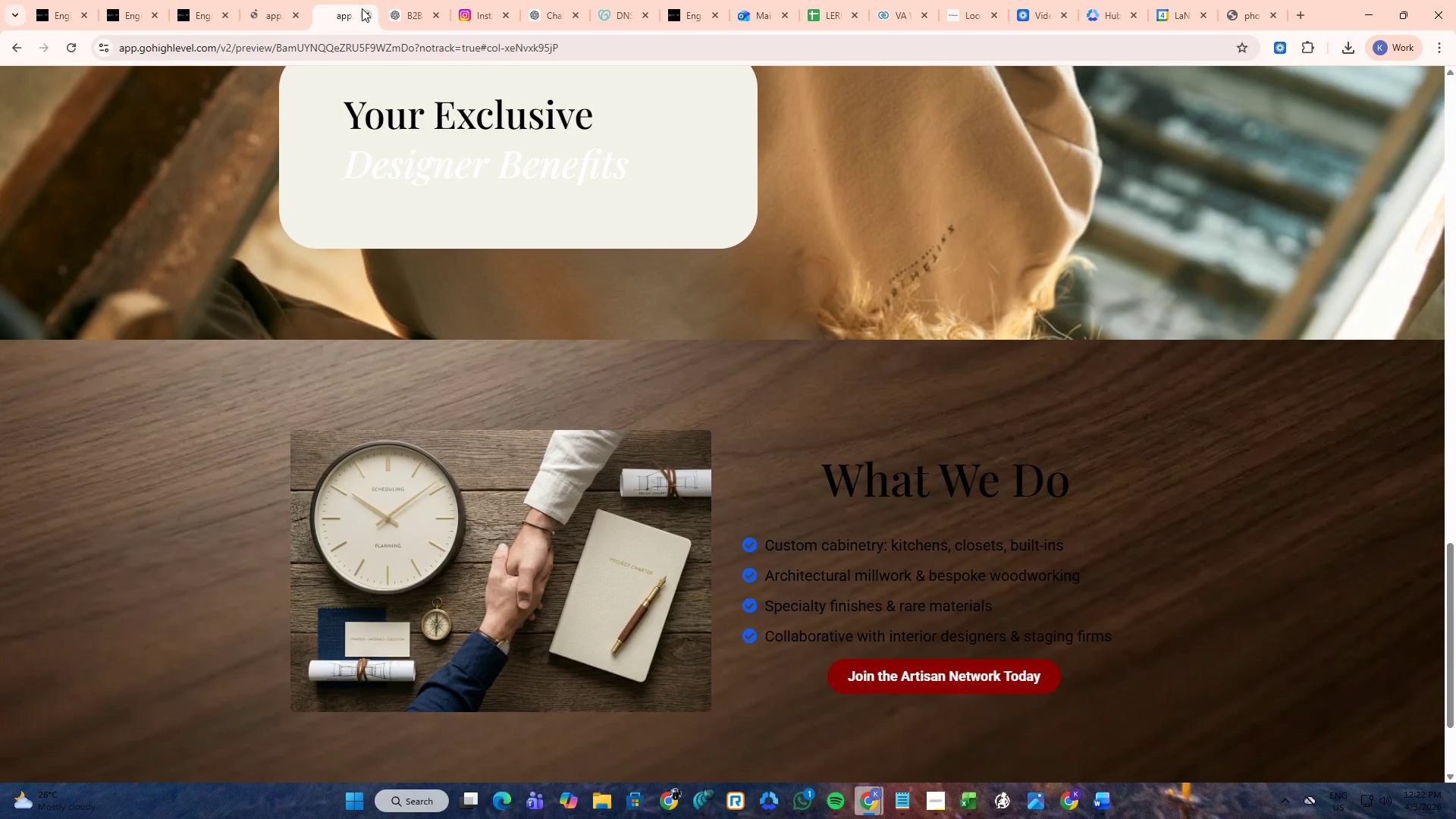 
left_click([362, 8])
 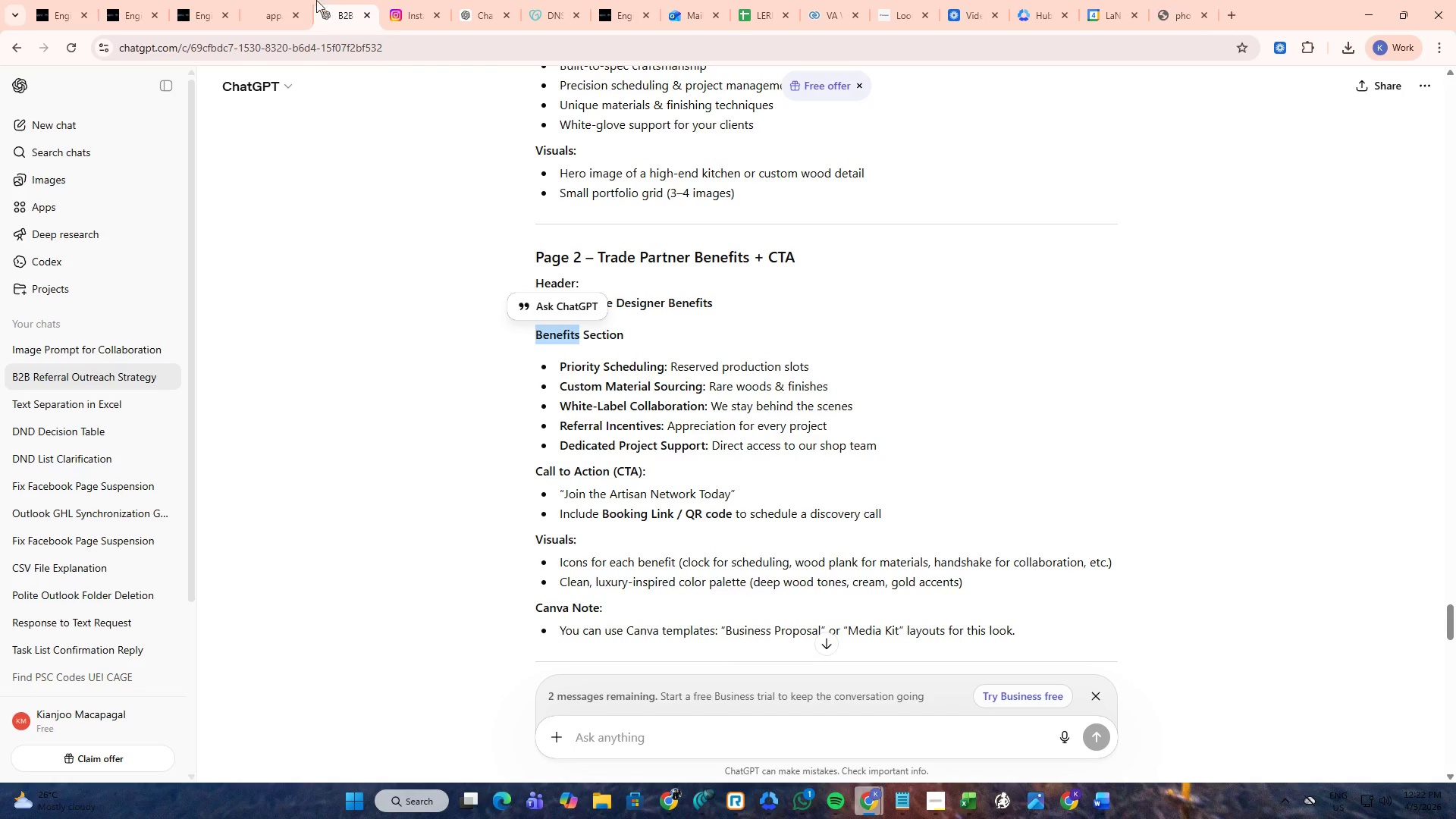 
double_click([294, 0])
 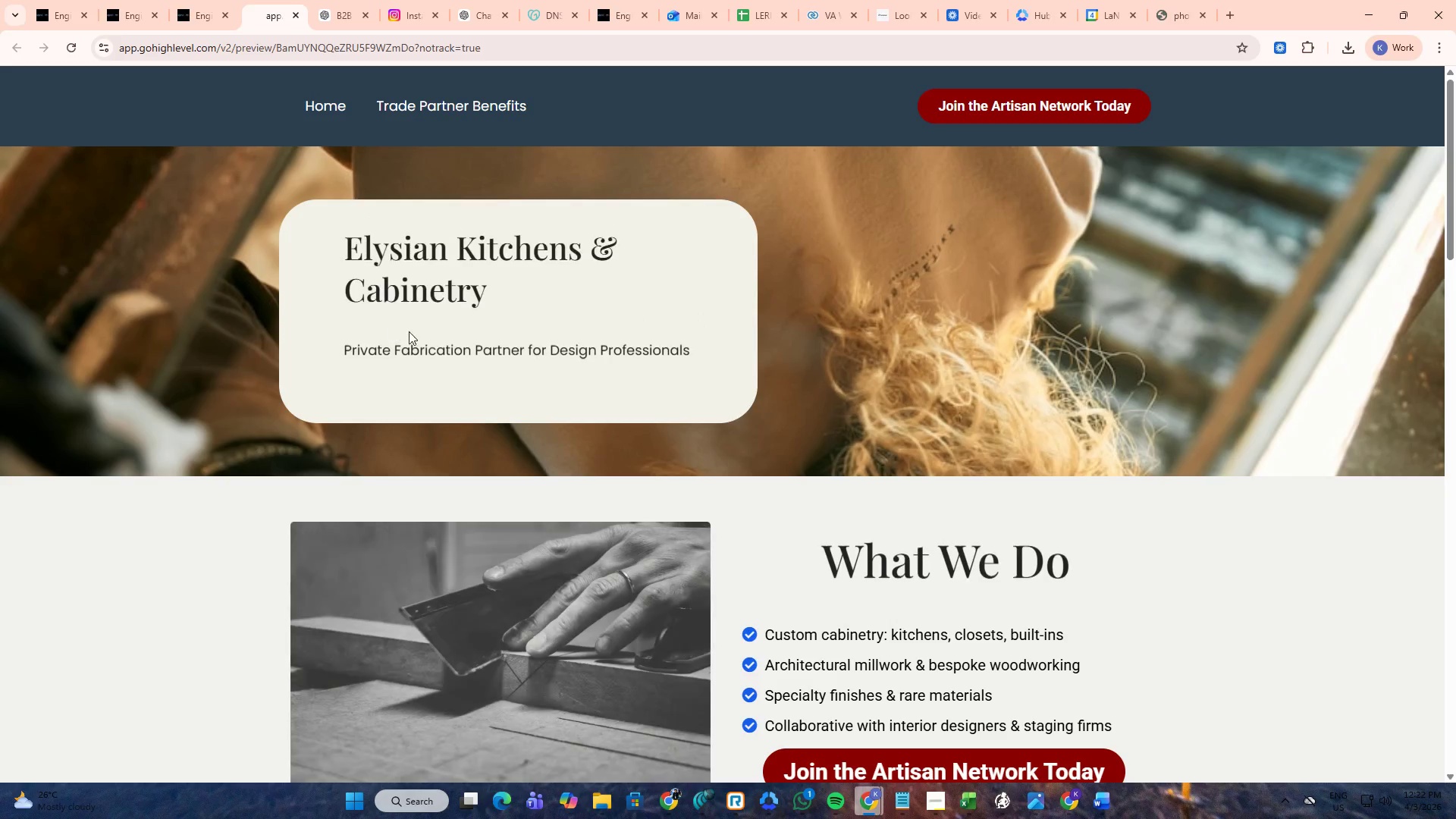 
scroll: coordinate [435, 344], scroll_direction: down, amount: 27.0
 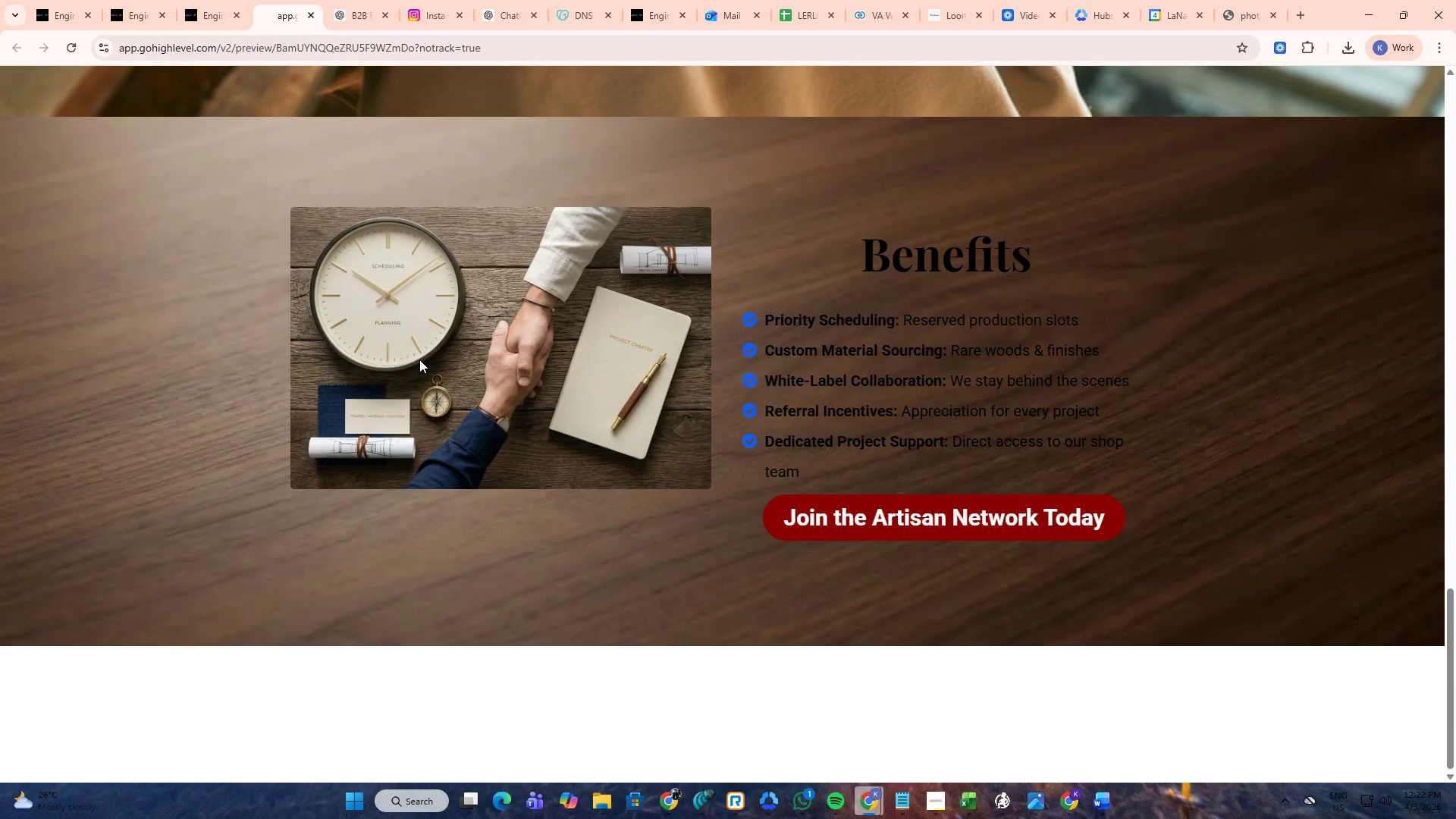 
scroll: coordinate [419, 359], scroll_direction: up, amount: 3.0
 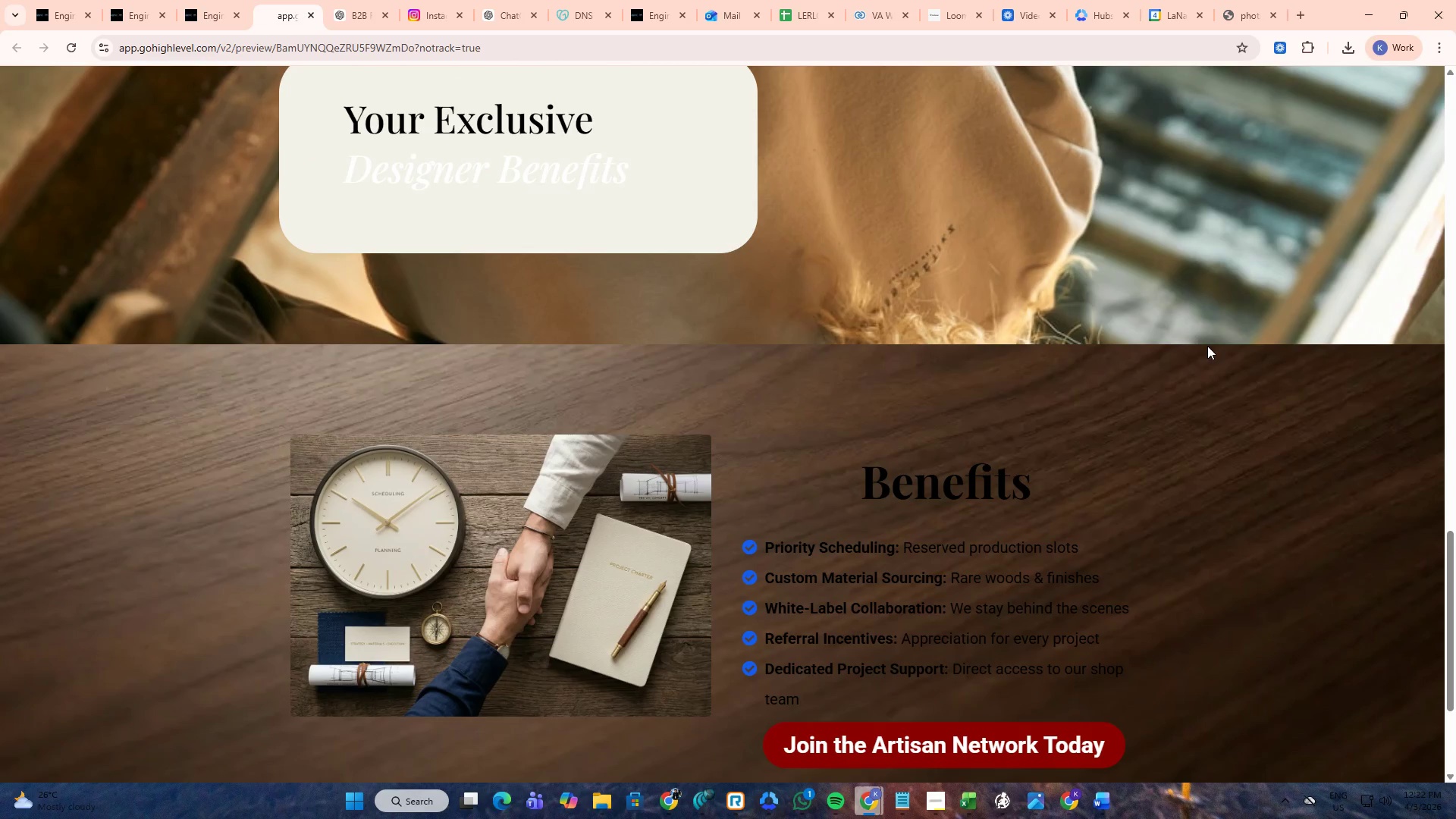 
left_click_drag(start_coordinate=[1455, 540], to_coordinate=[1455, 52])
 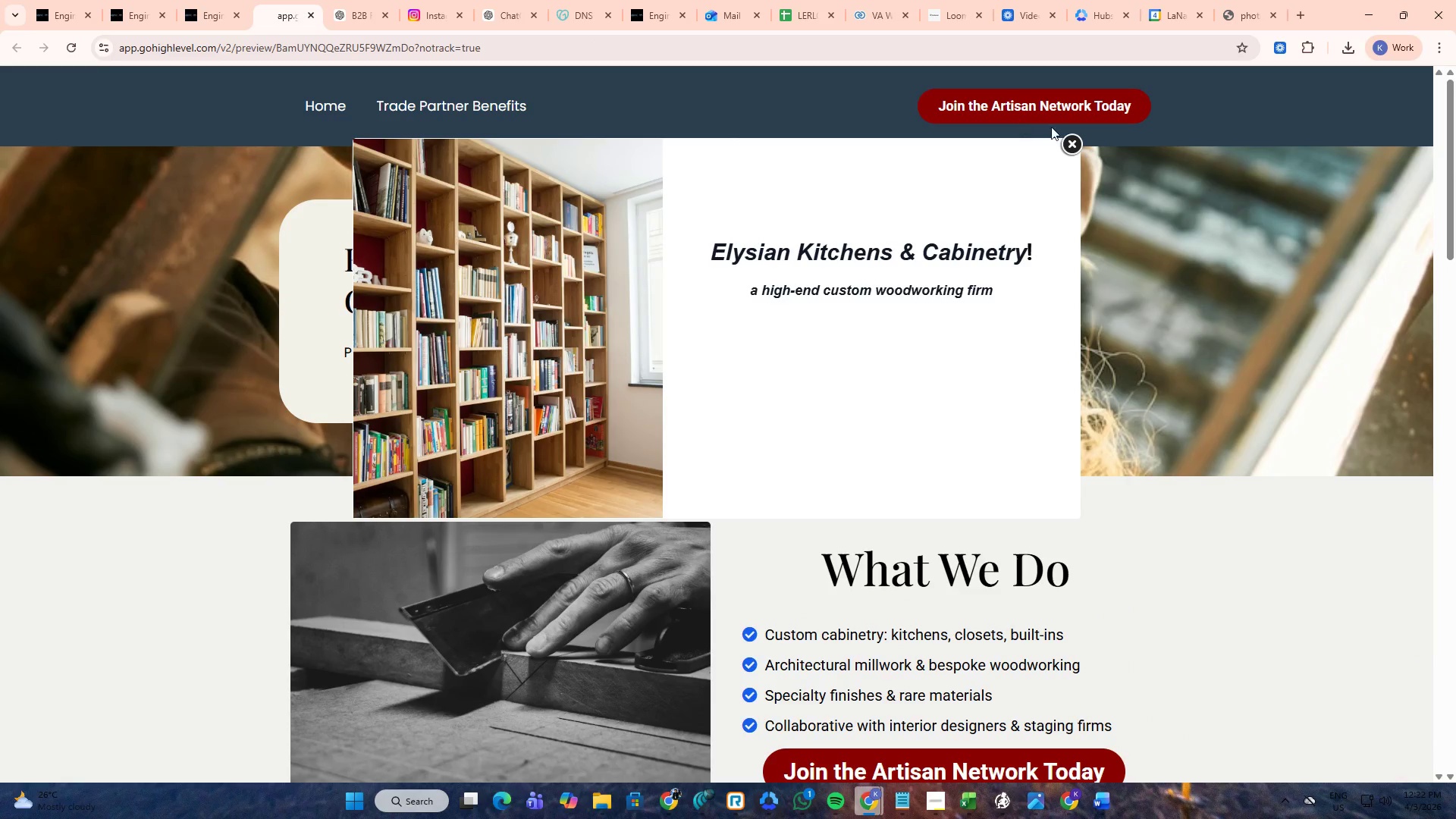 
left_click([1067, 141])
 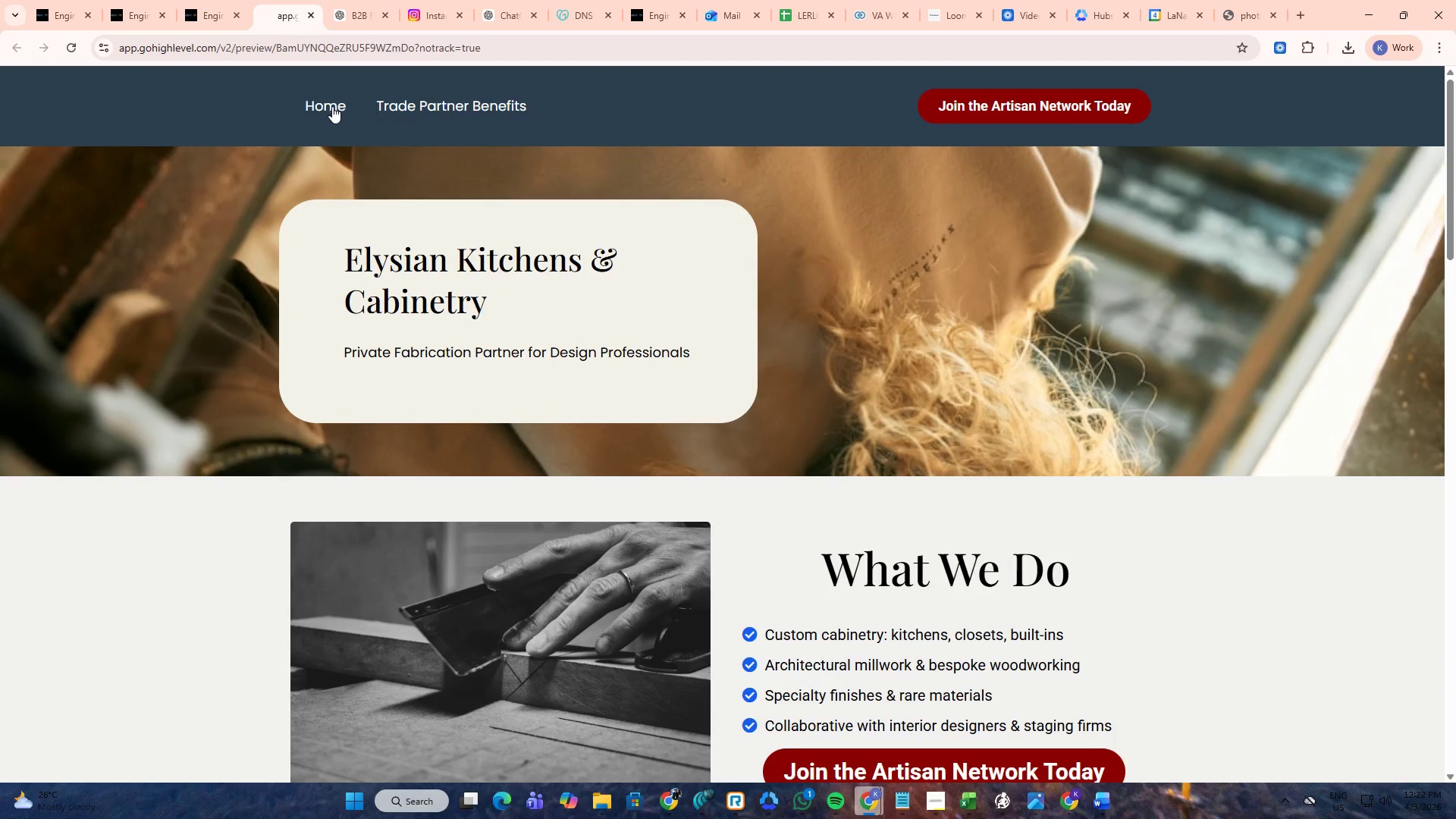 
left_click([388, 105])
 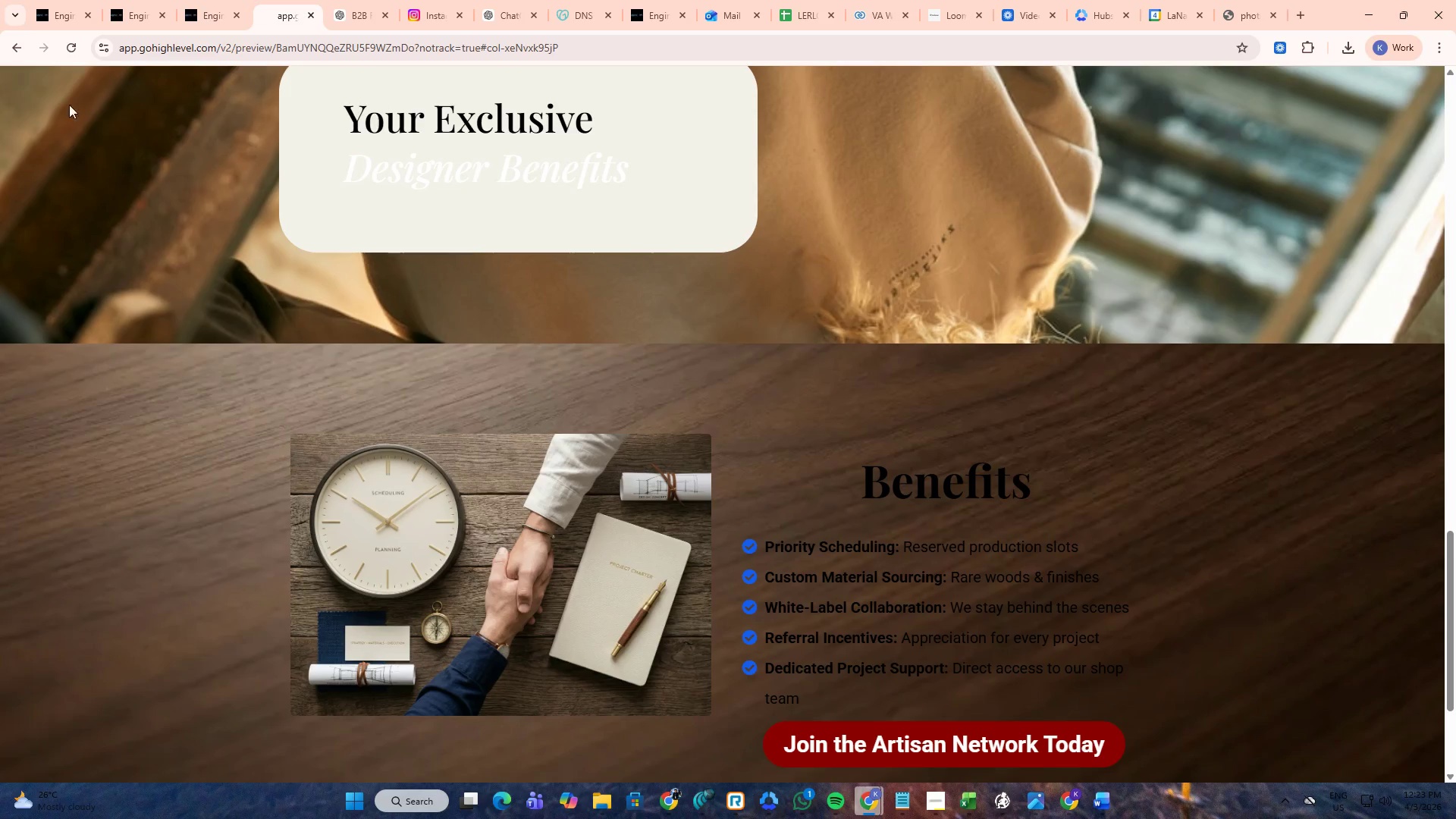 
key(PrintScreen)
 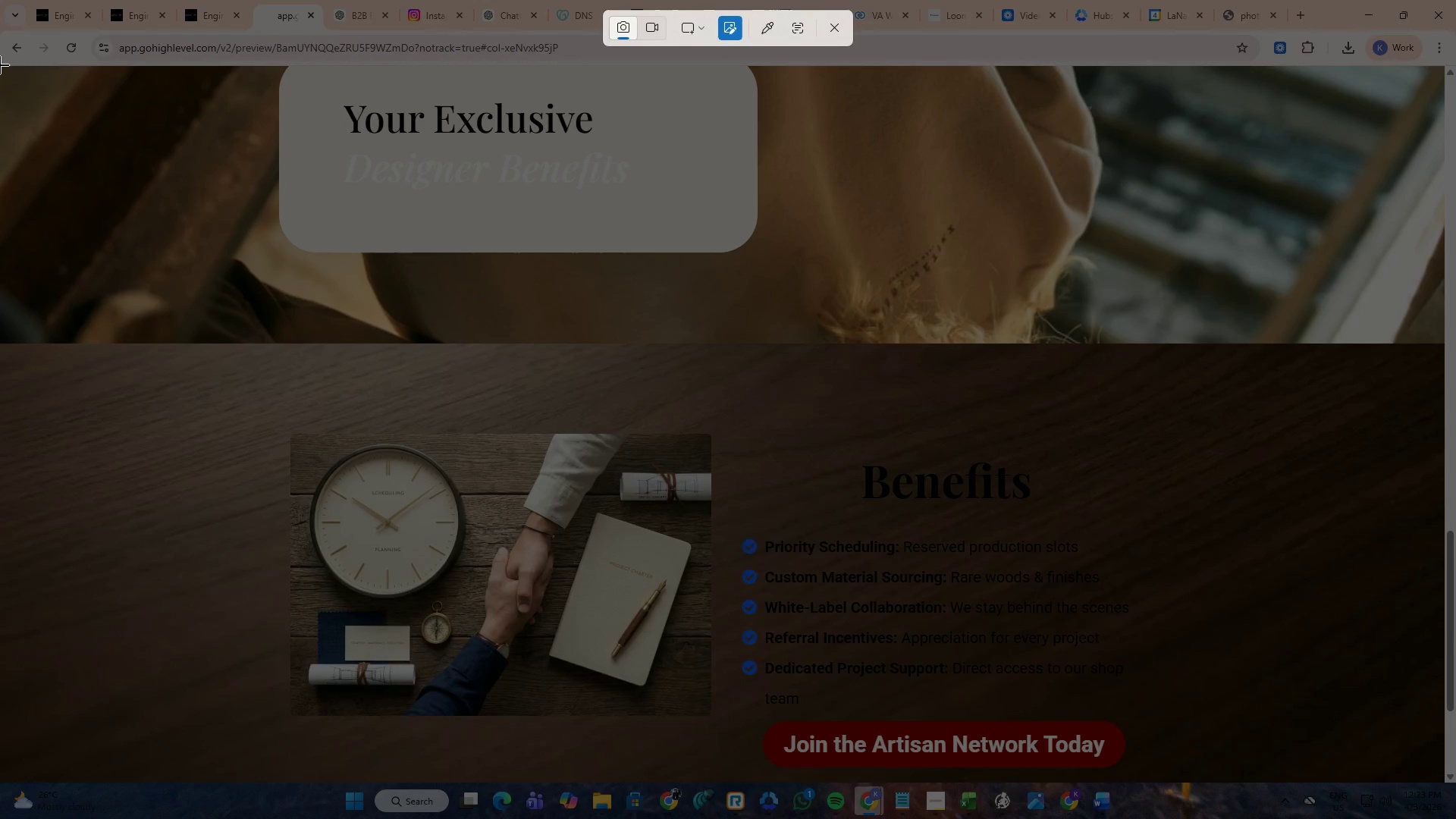 
left_click_drag(start_coordinate=[0, 66], to_coordinate=[1444, 783])
 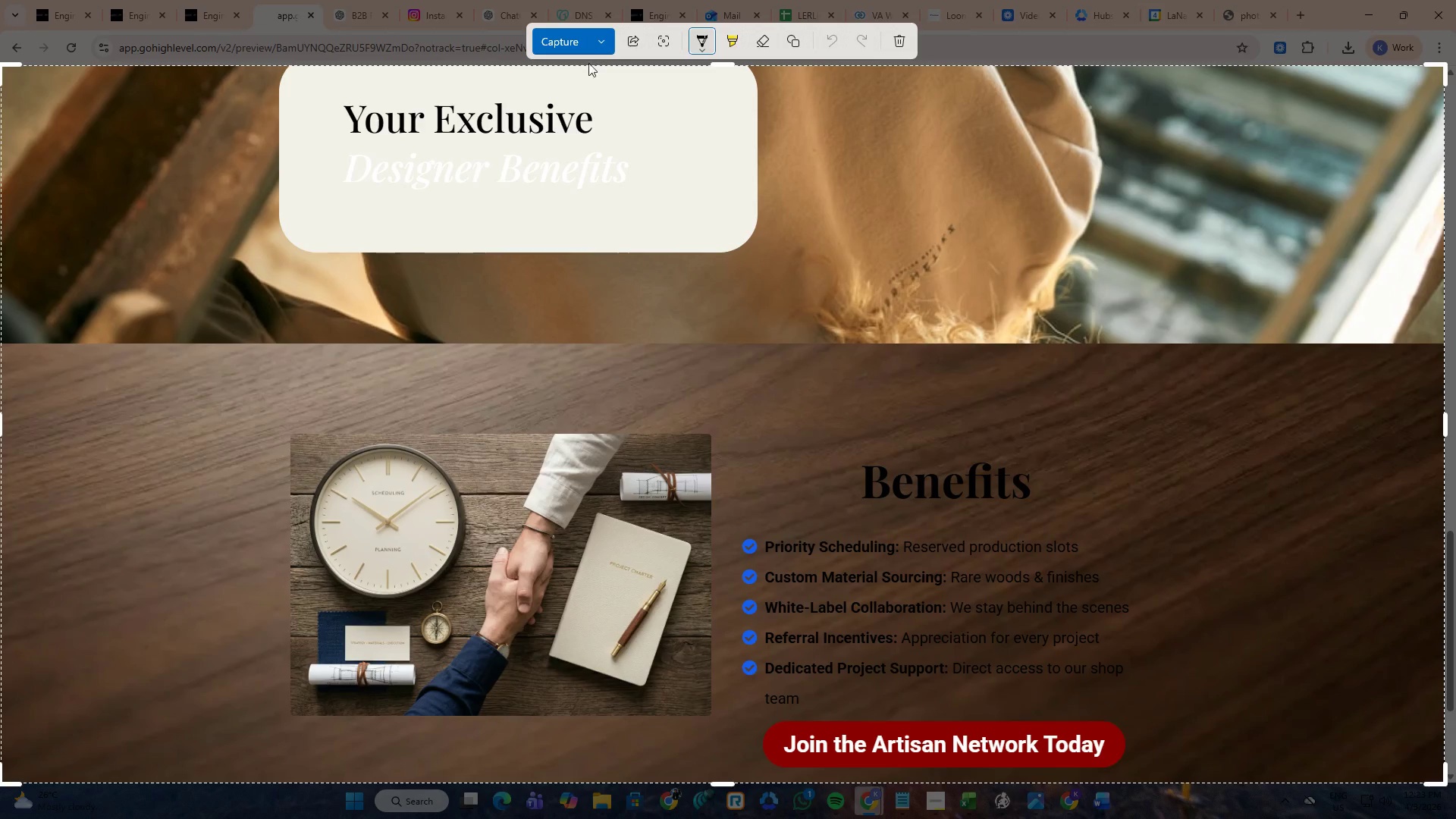 
left_click([596, 42])
 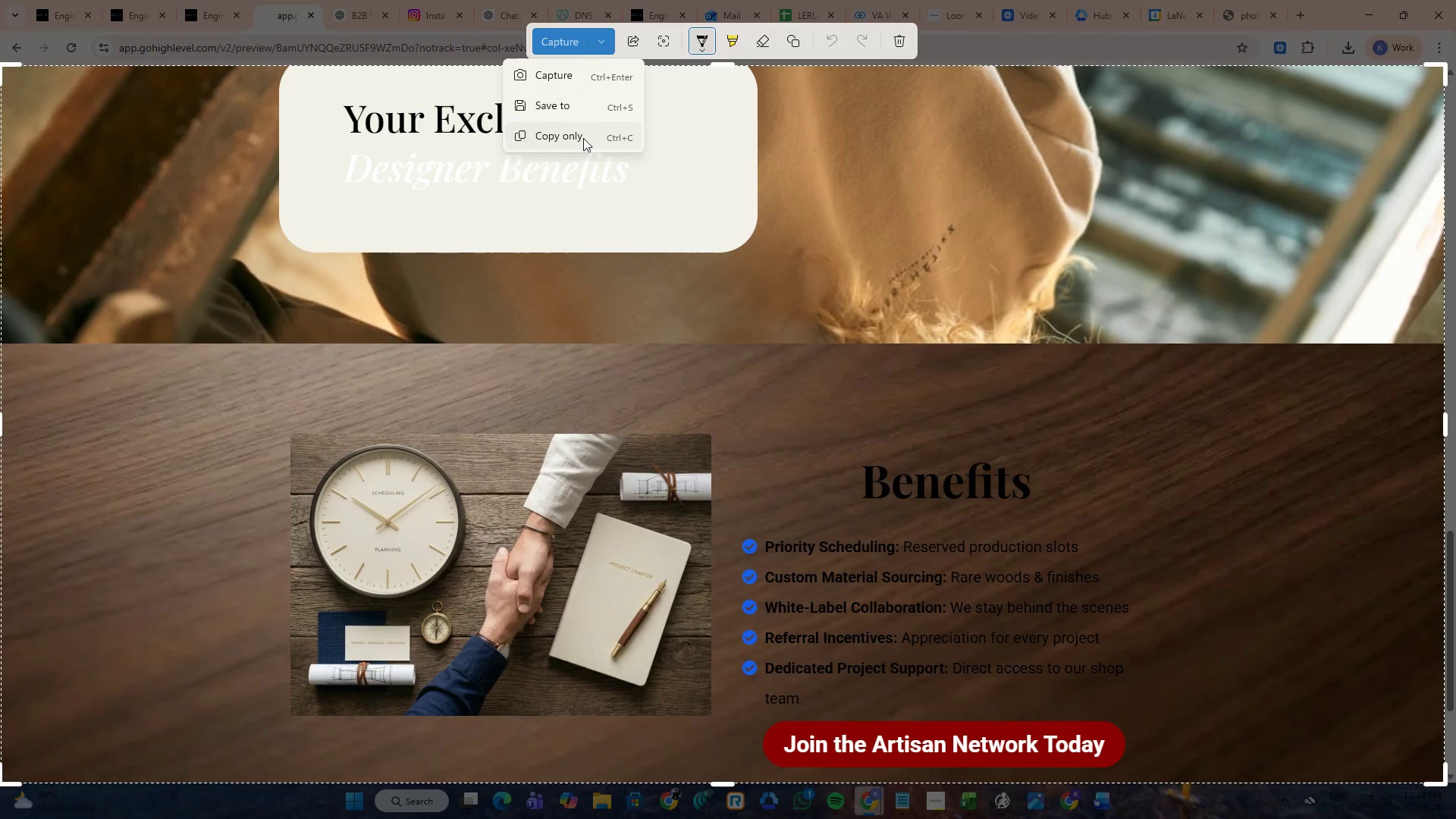 
left_click([583, 138])
 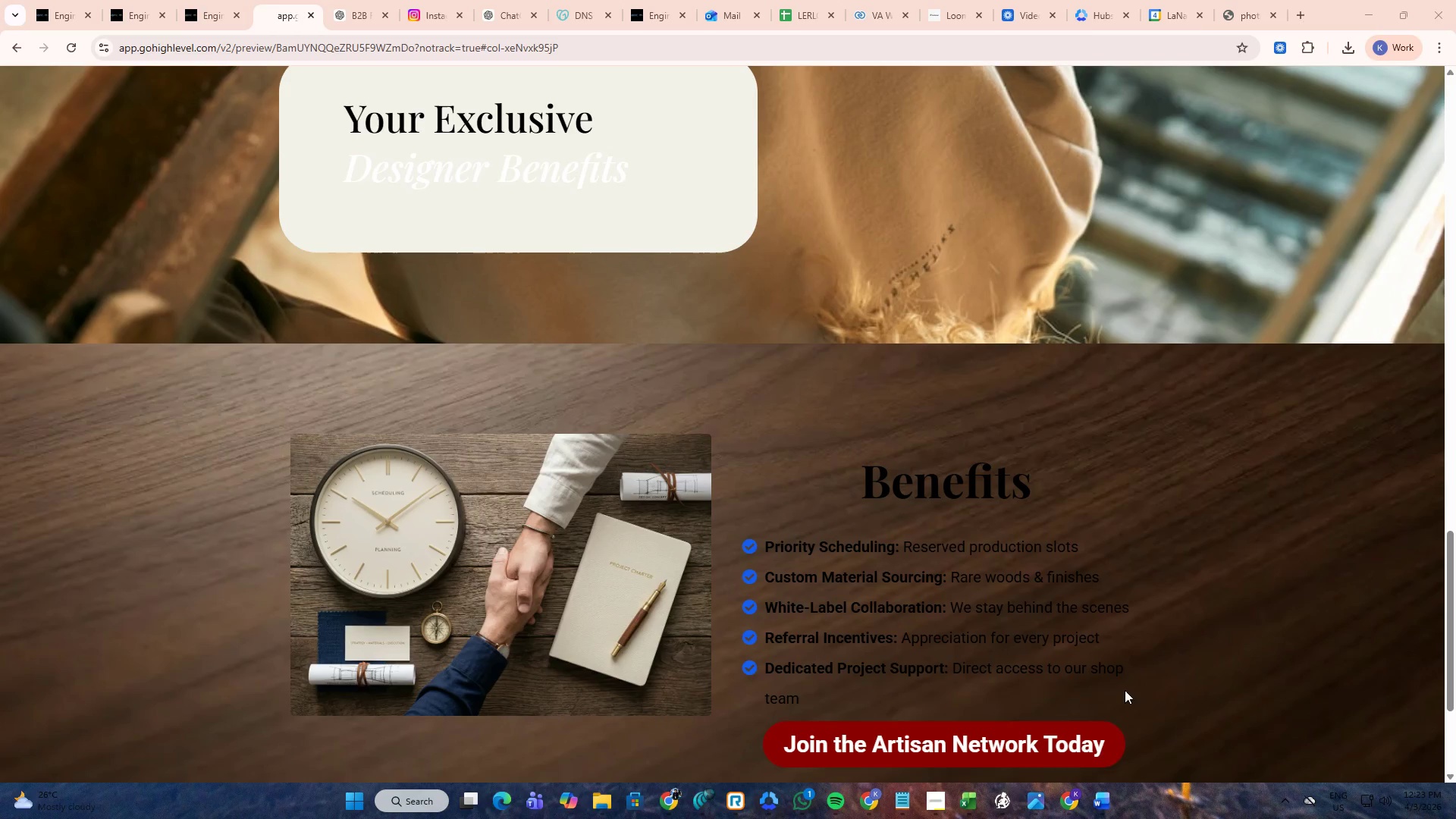 
left_click([1077, 792])
 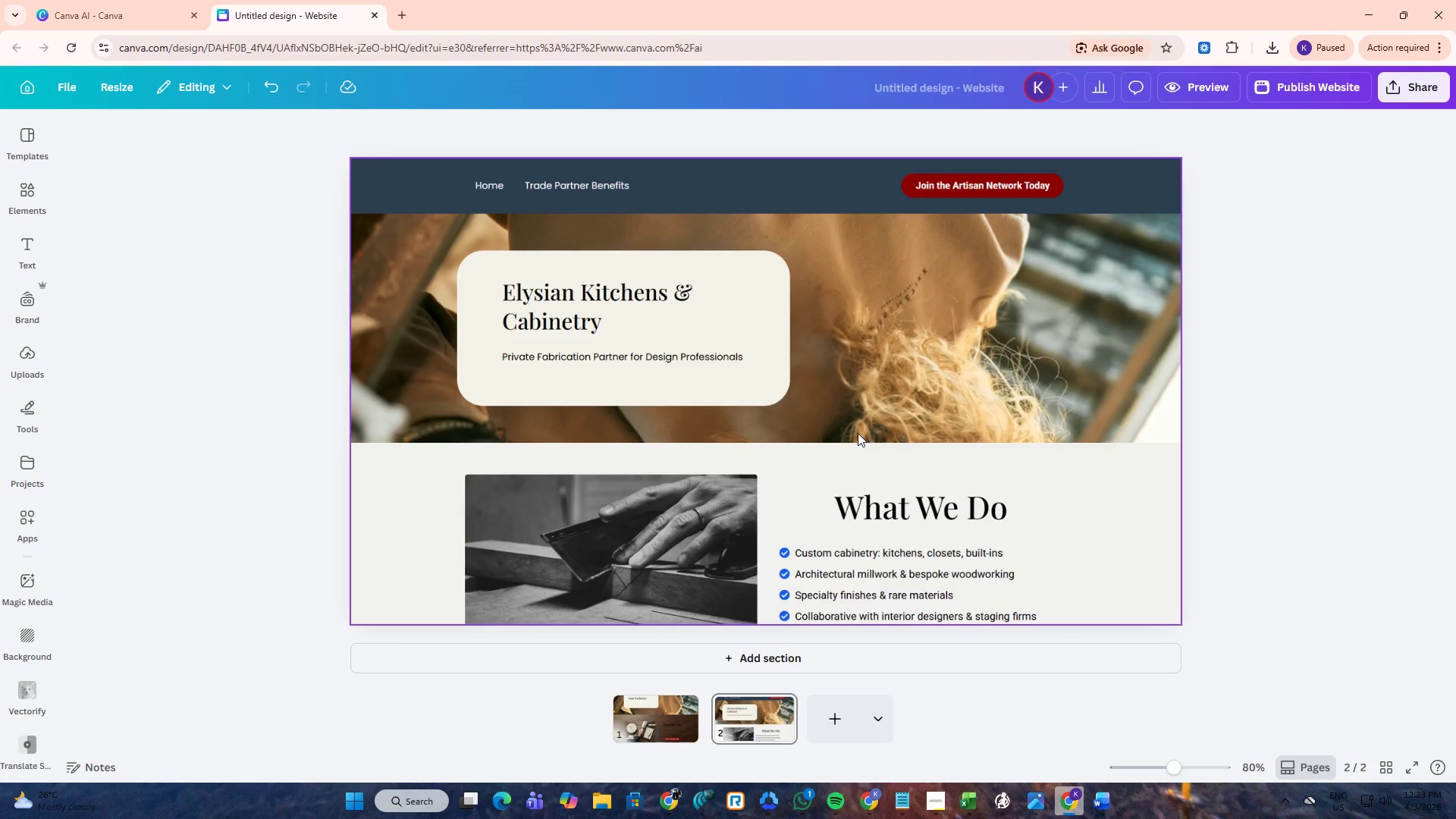 
scroll: coordinate [808, 504], scroll_direction: down, amount: 3.0
 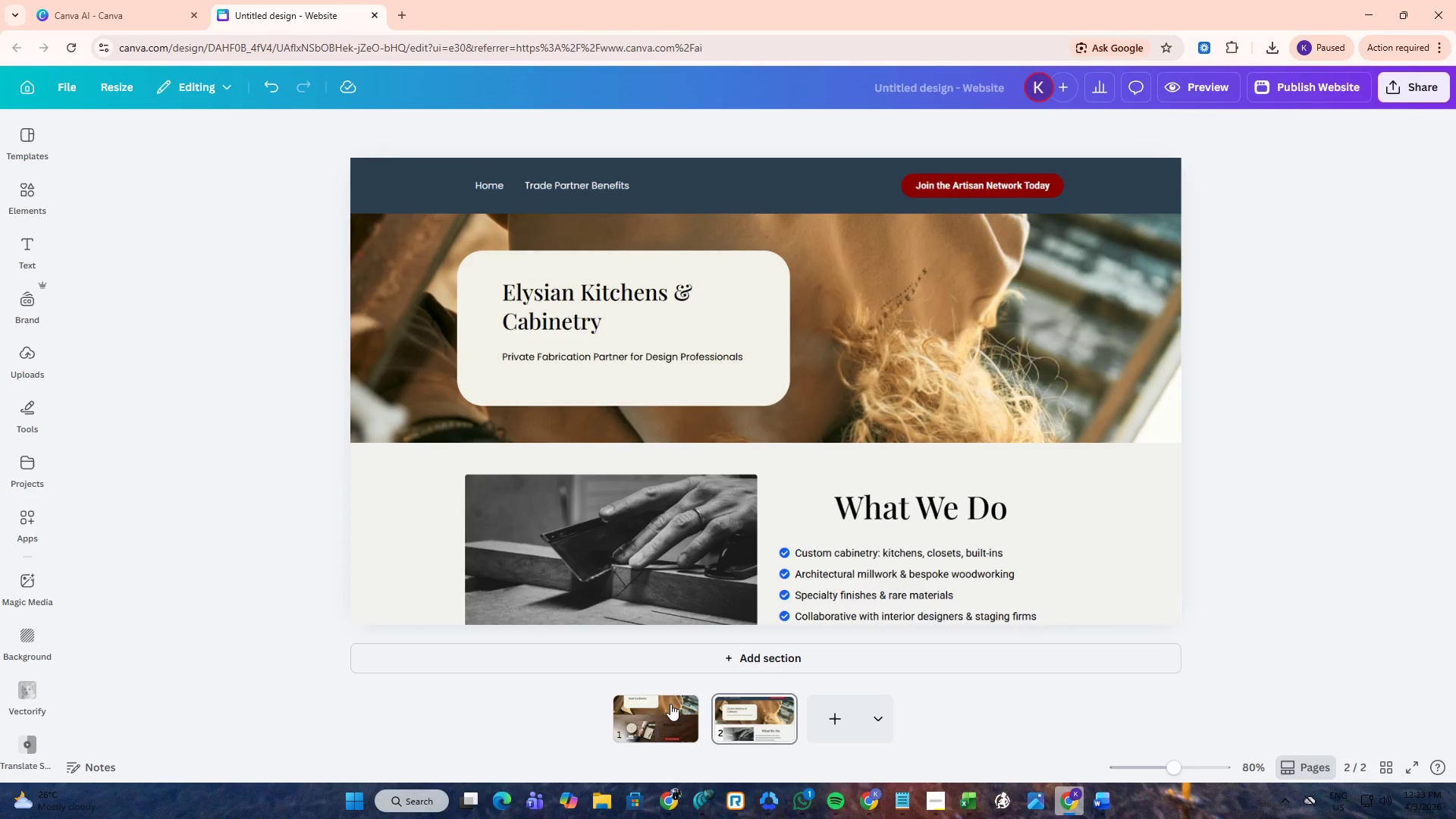 
left_click([657, 714])
 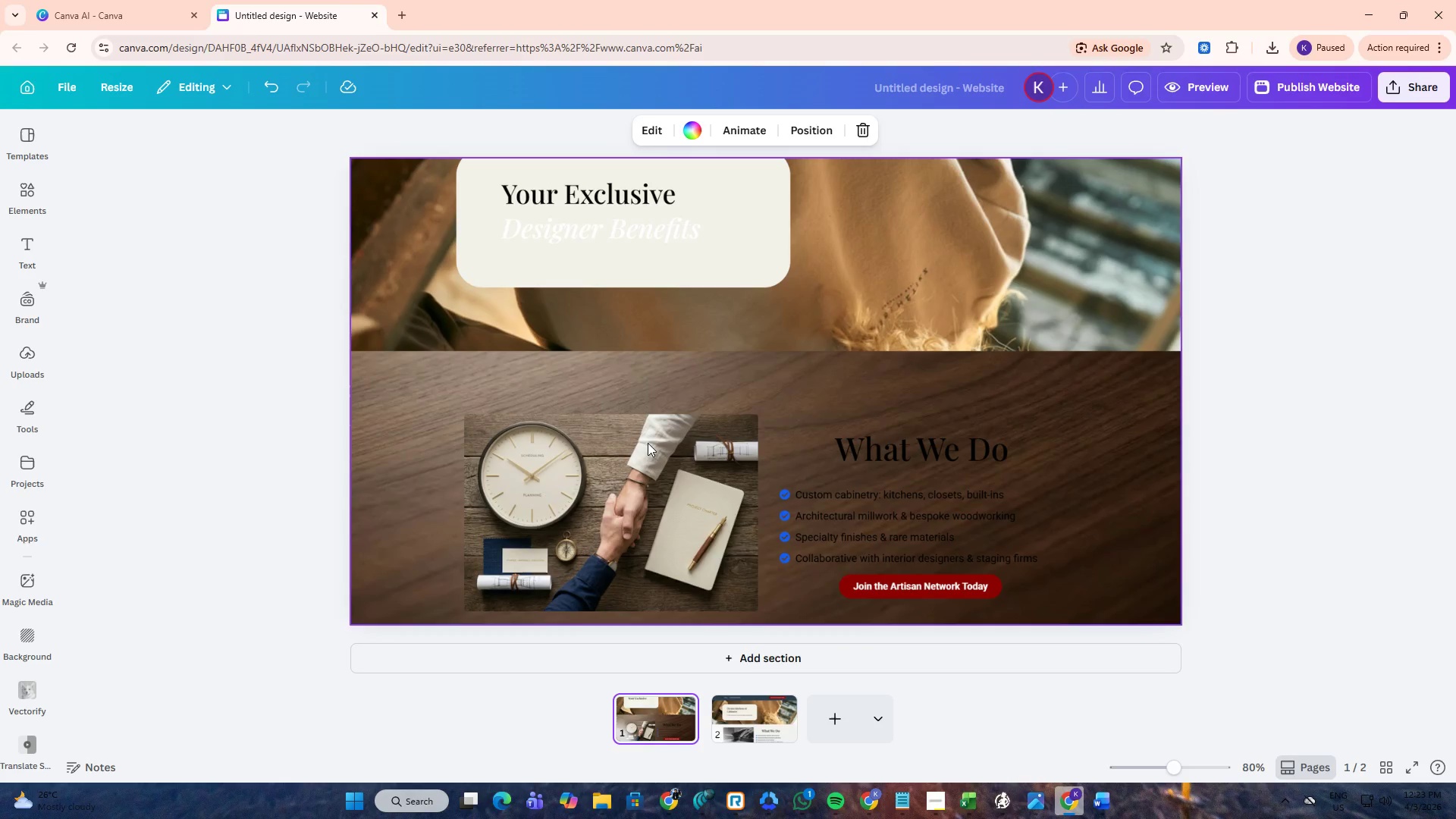 
left_click([648, 443])
 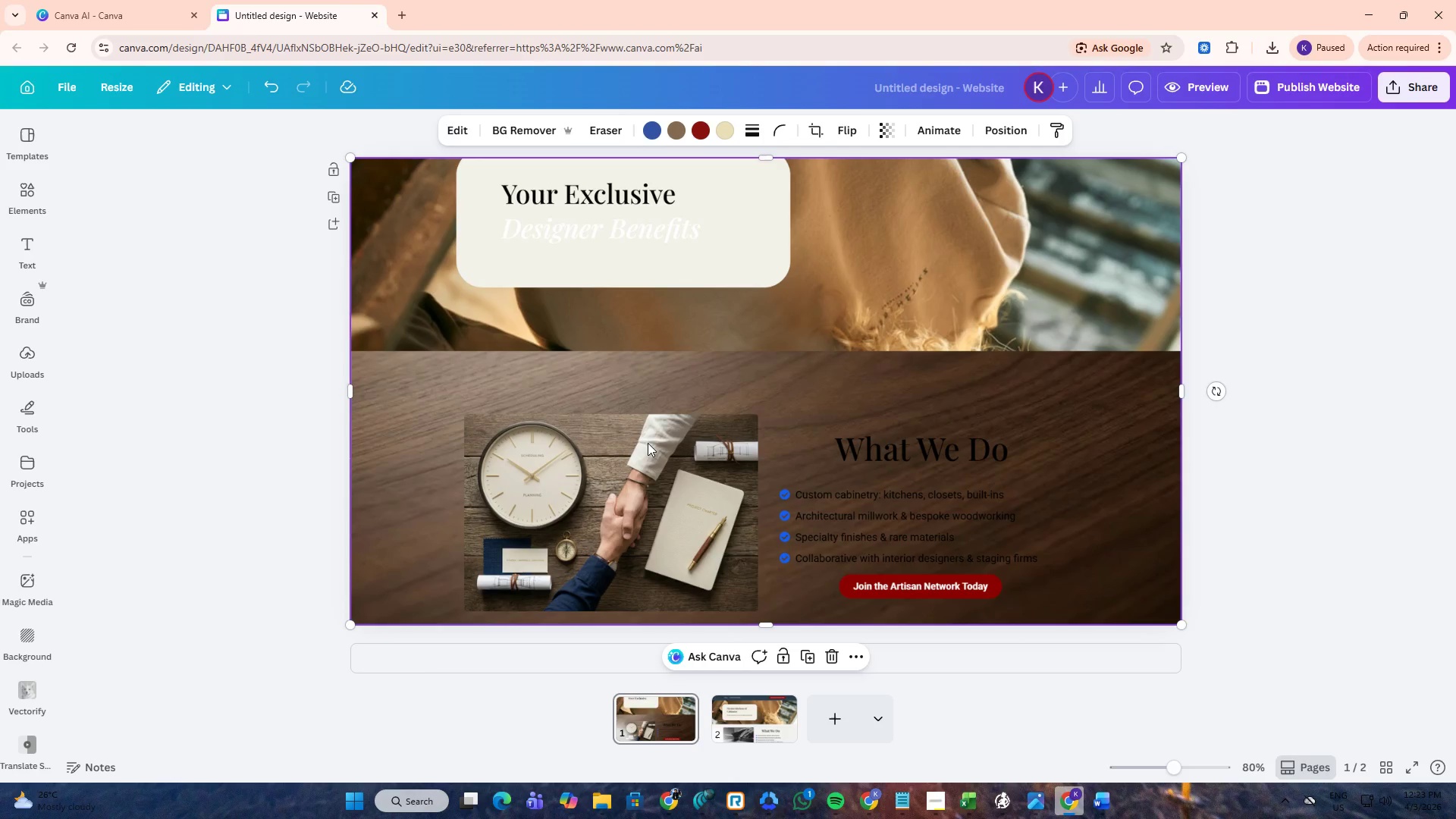 
key(Control+V)
 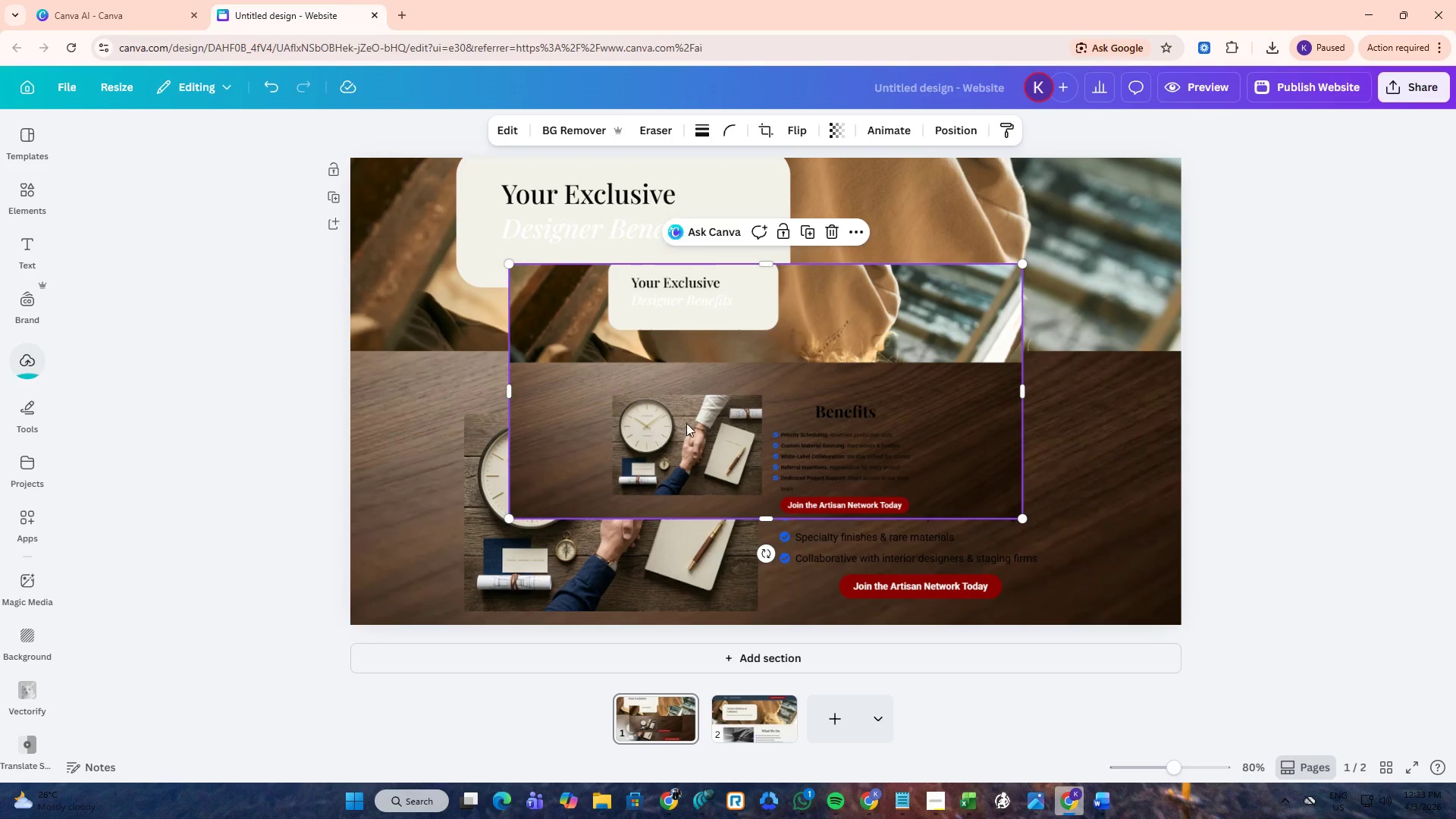 
left_click([1124, 351])
 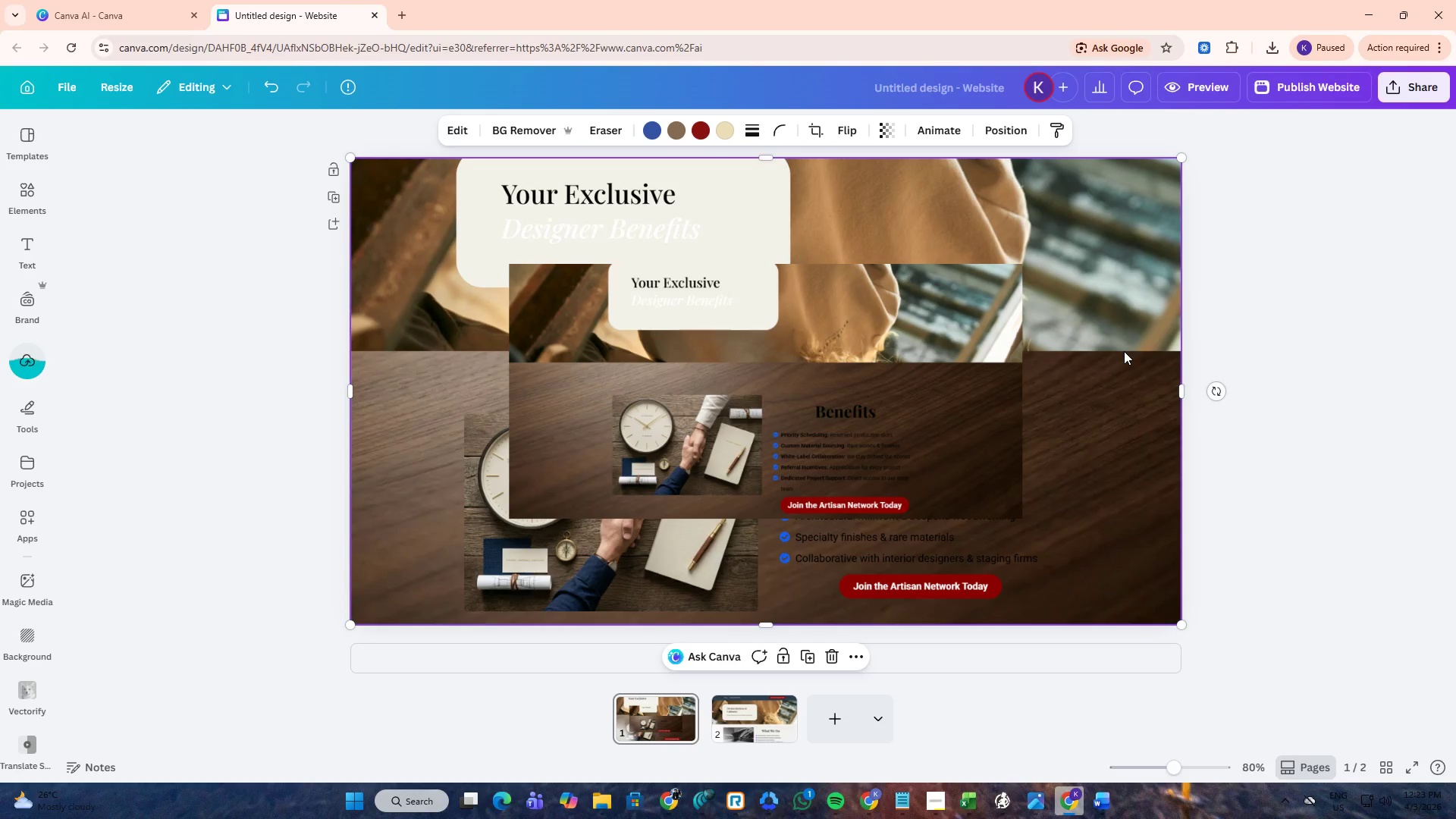 
key(Delete)
 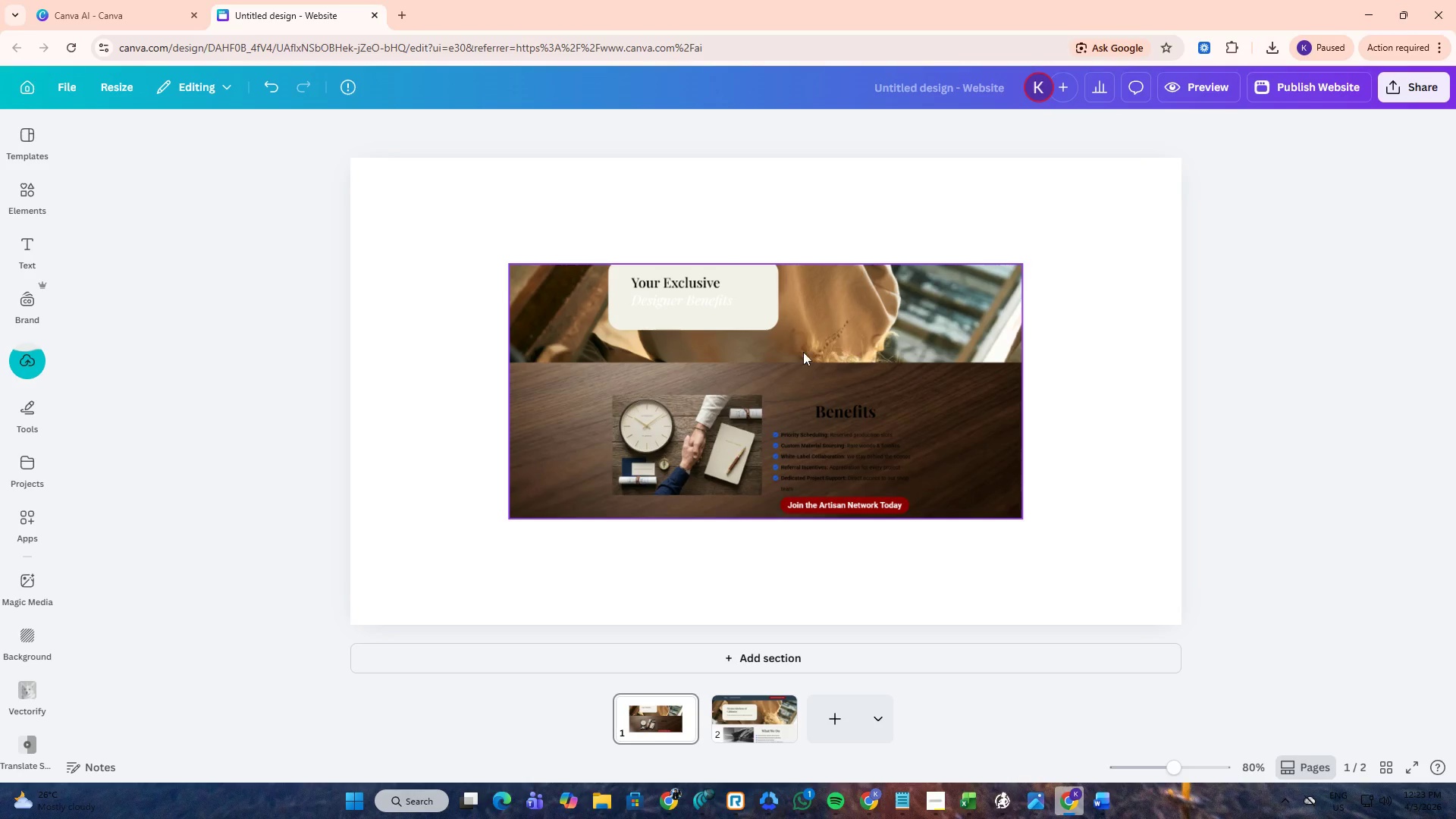 
left_click([802, 352])
 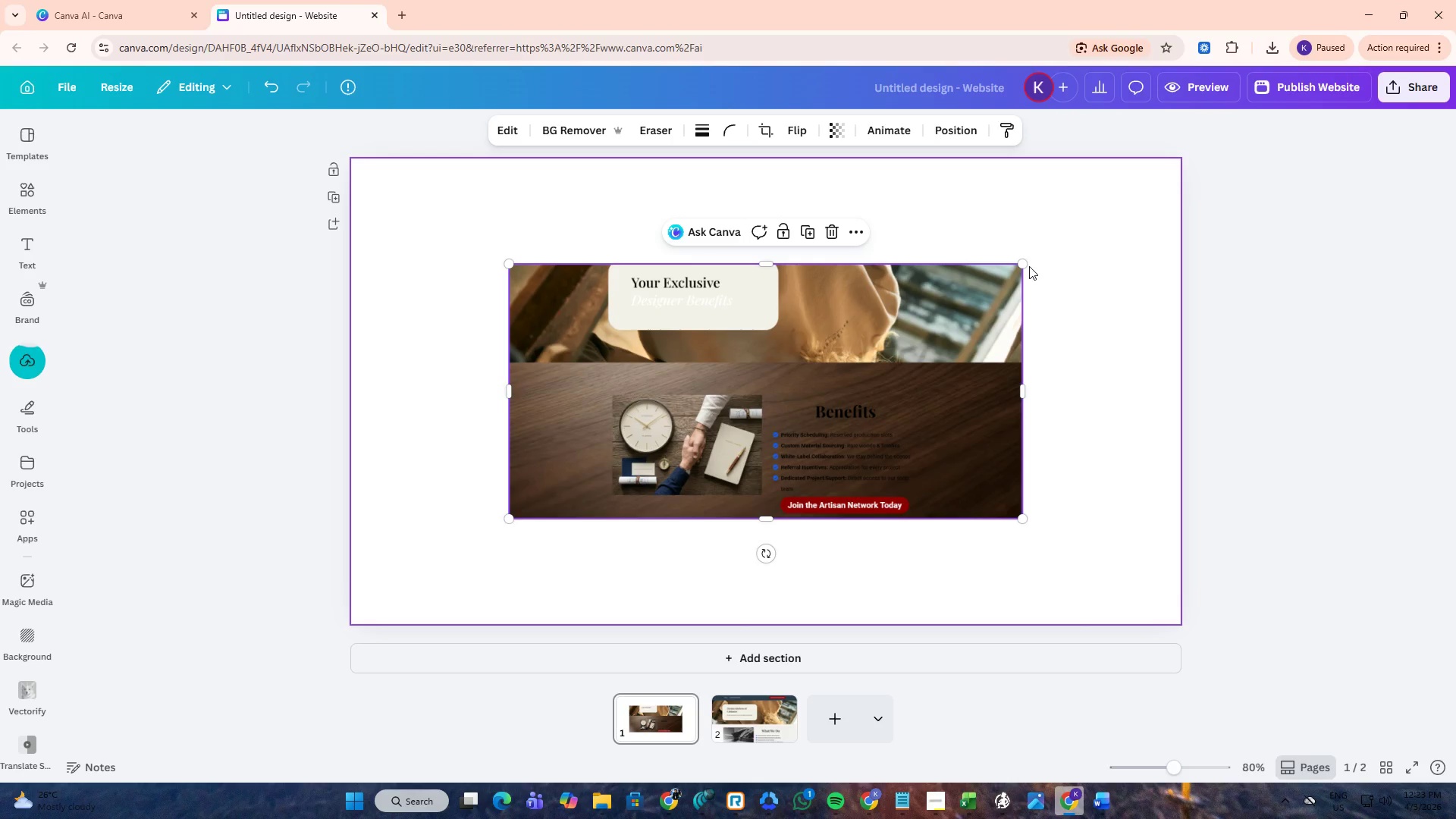 
left_click_drag(start_coordinate=[1025, 265], to_coordinate=[1180, 171])
 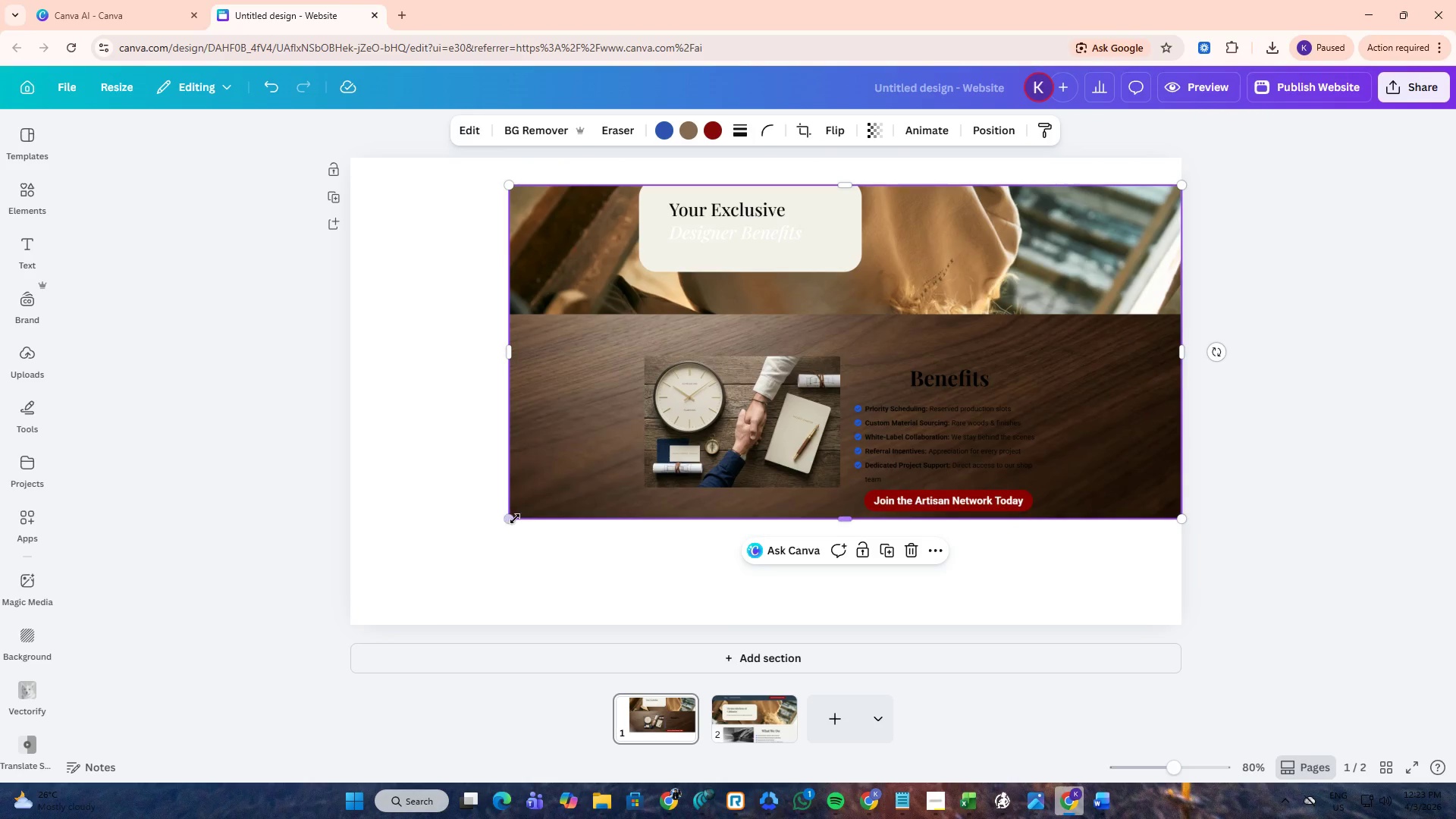 
left_click_drag(start_coordinate=[513, 519], to_coordinate=[369, 623])
 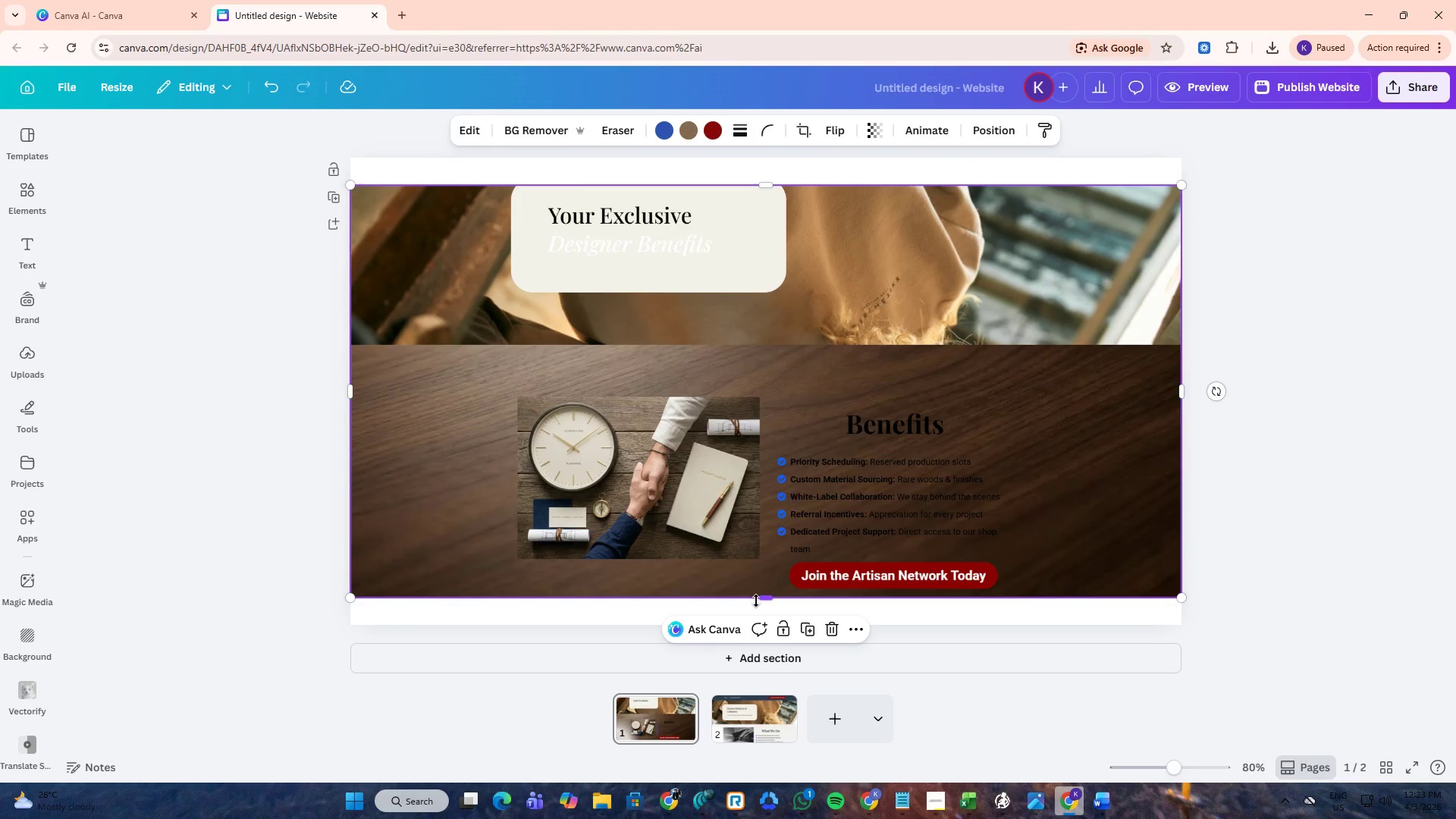 
left_click_drag(start_coordinate=[758, 601], to_coordinate=[758, 631])
 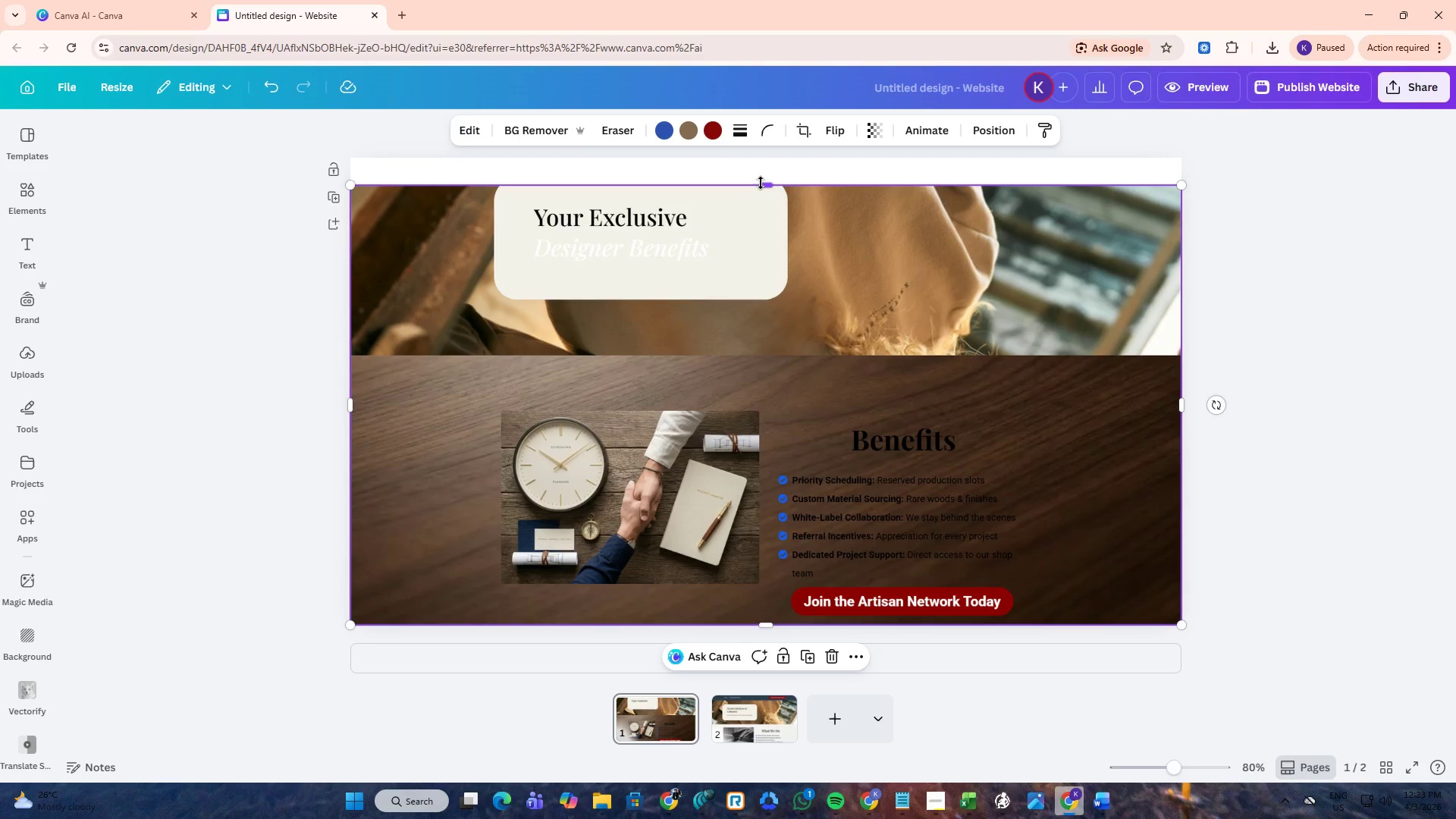 
left_click_drag(start_coordinate=[761, 183], to_coordinate=[764, 155])
 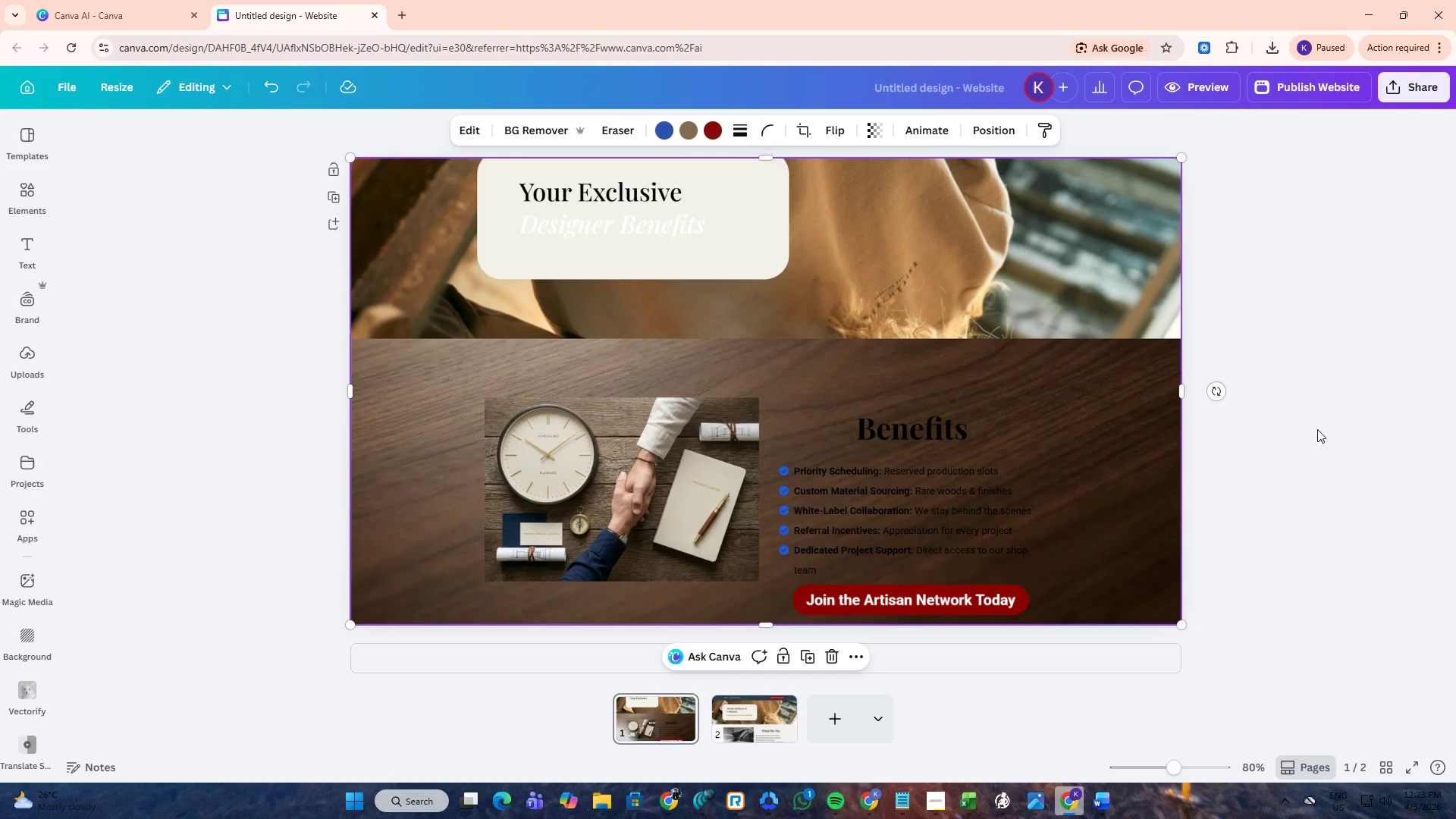 
left_click([1327, 430])
 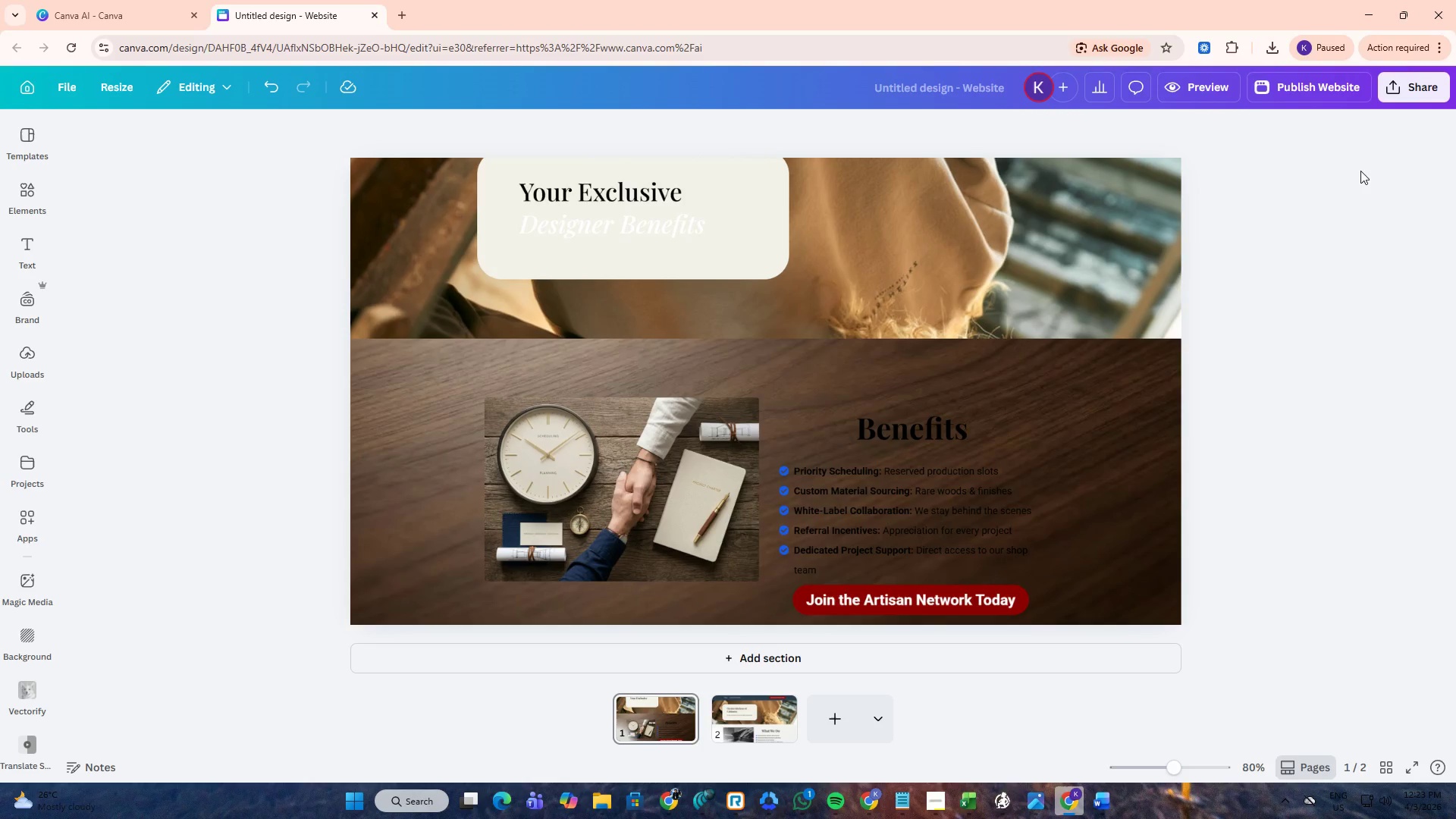 
wait(6.44)
 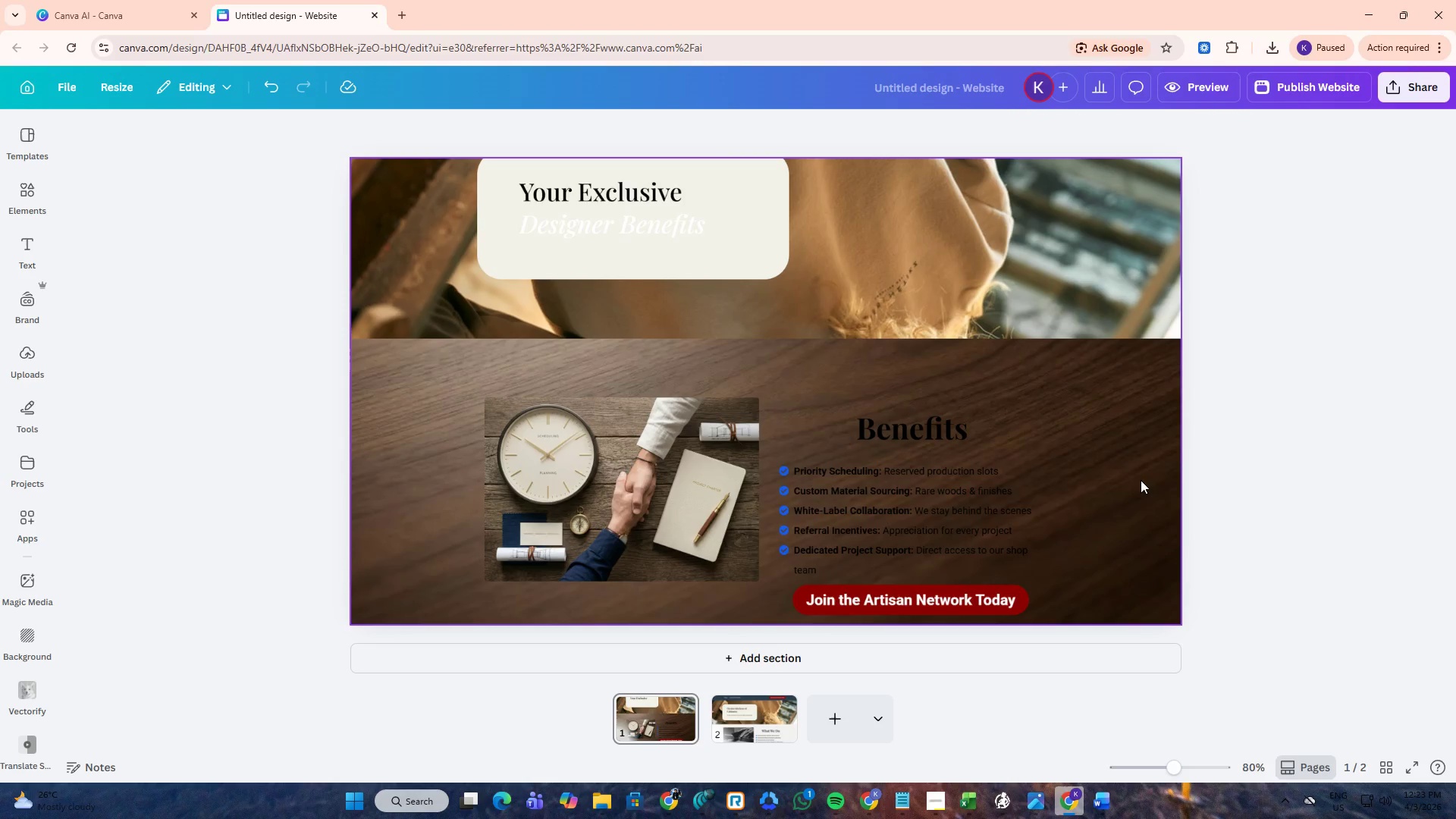 
key(Alt+AltLeft)
 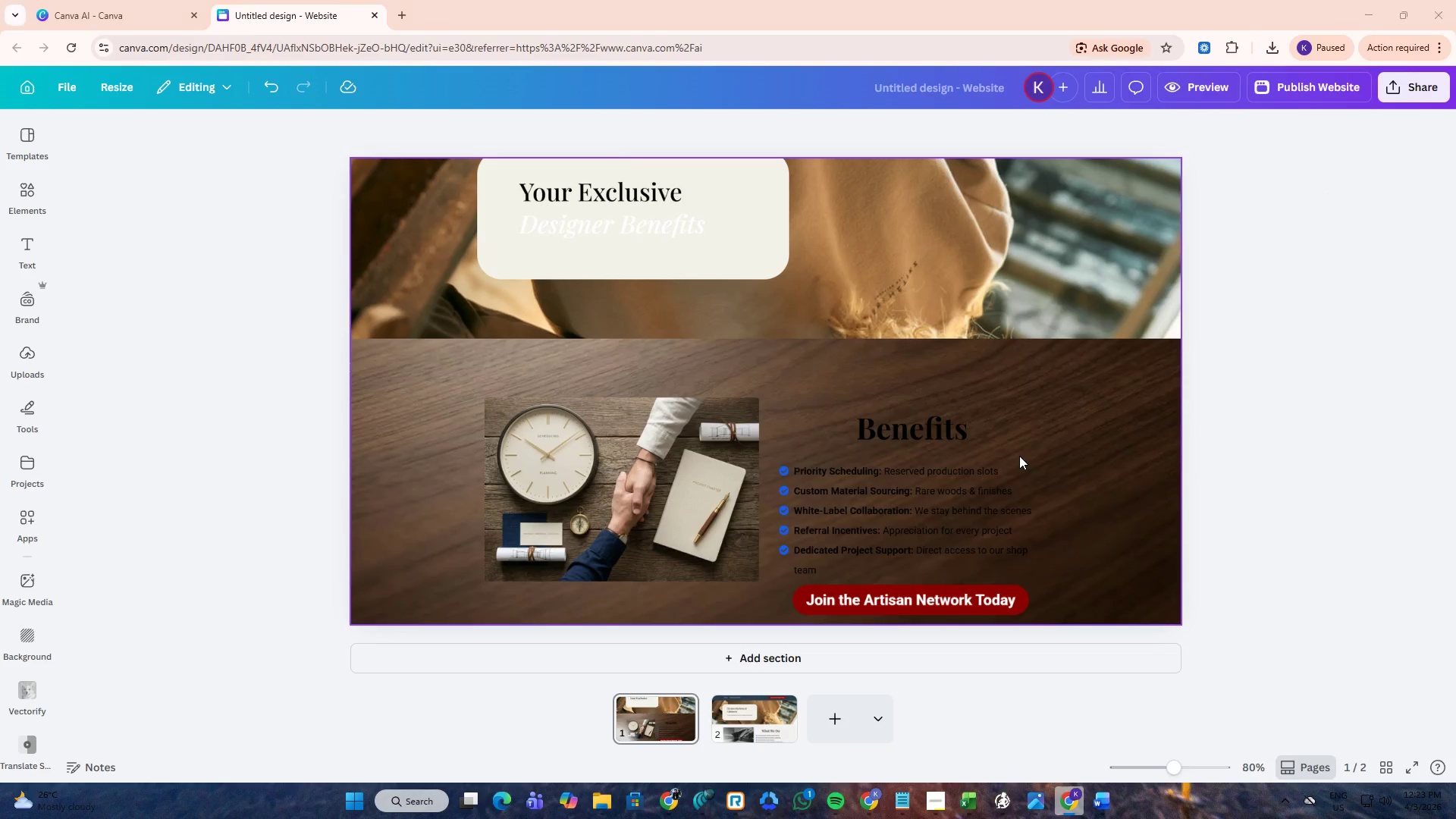 
key(Alt+Tab)
 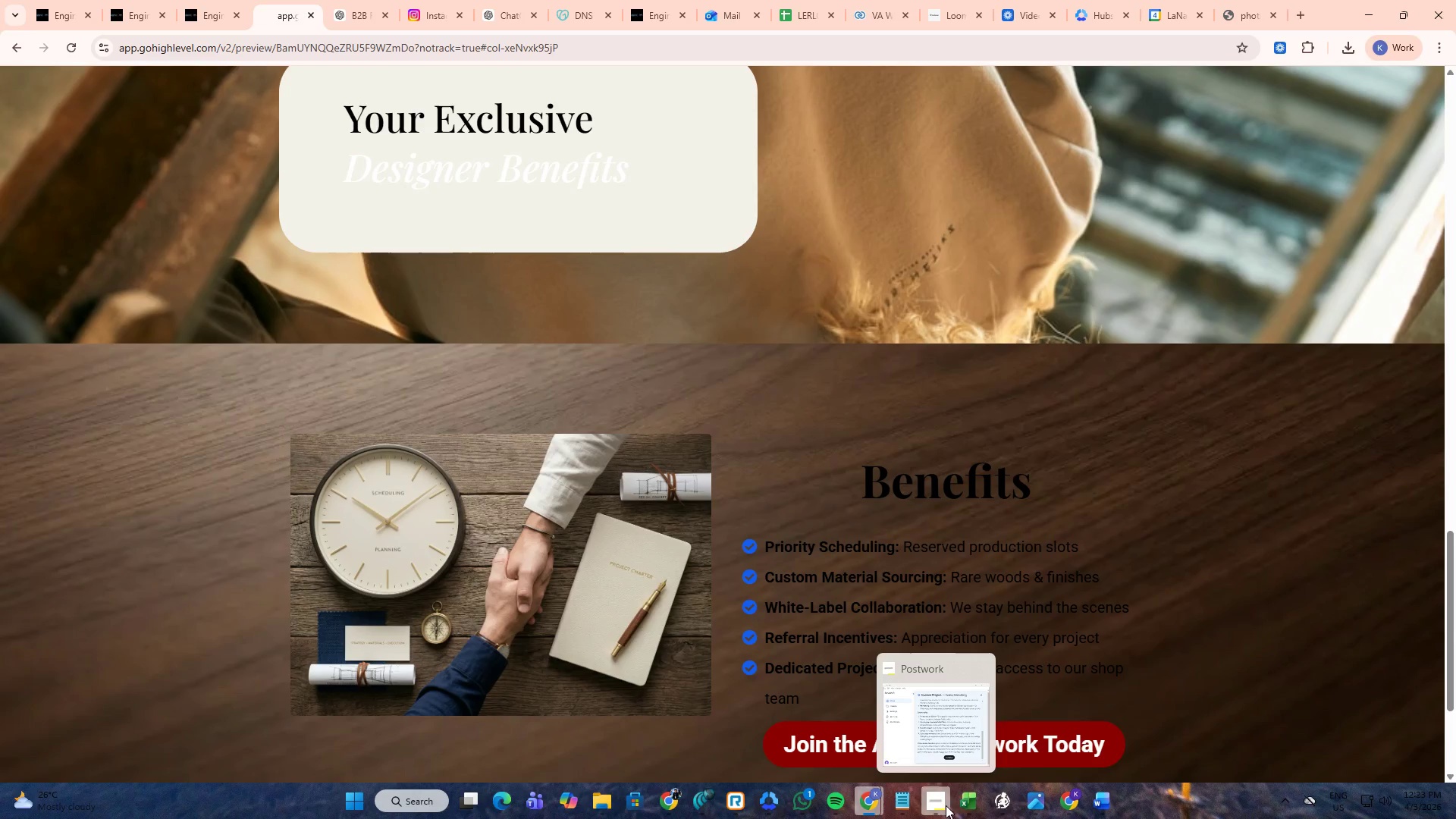 
wait(6.23)
 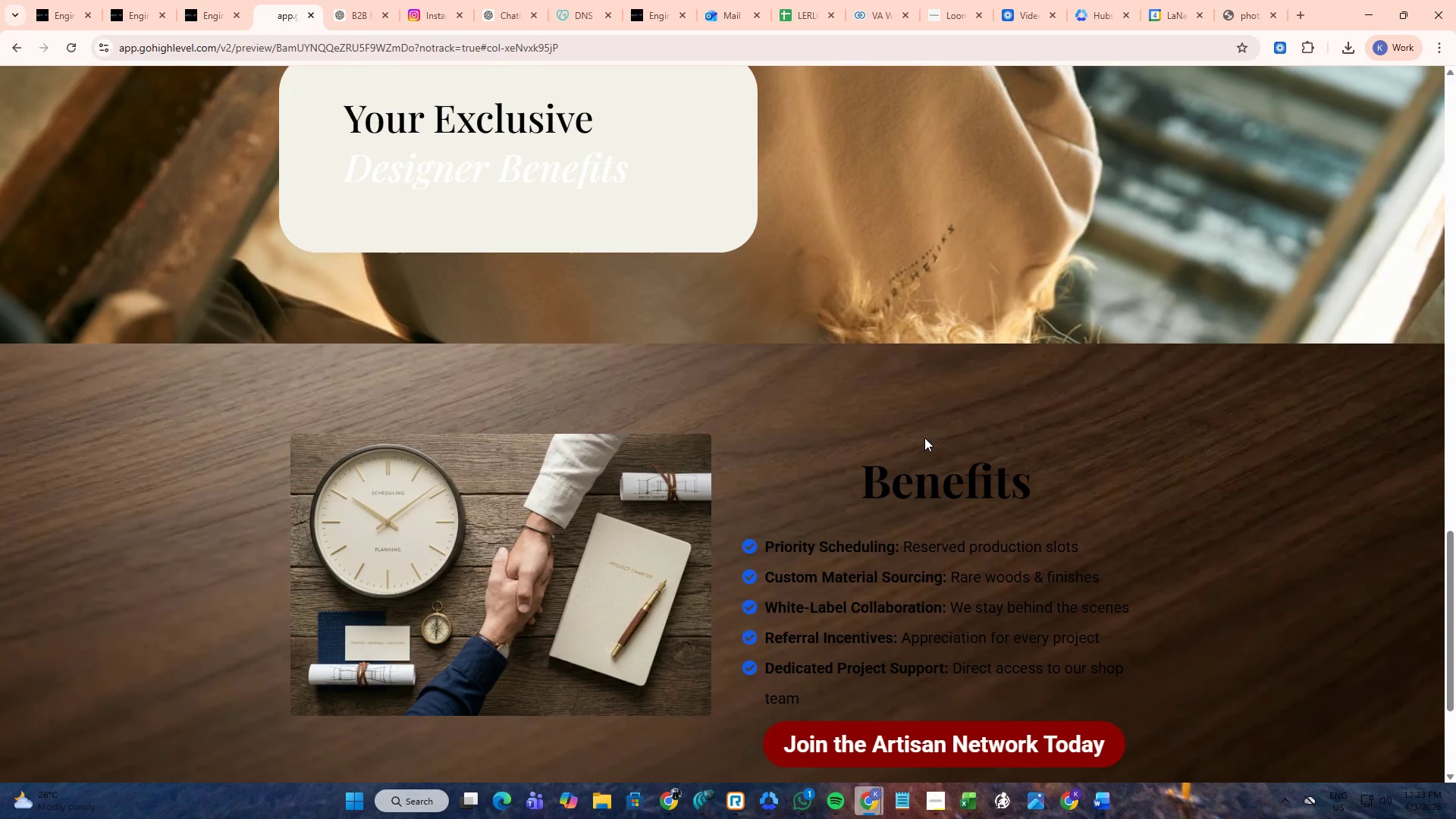 
left_click([927, 805])